 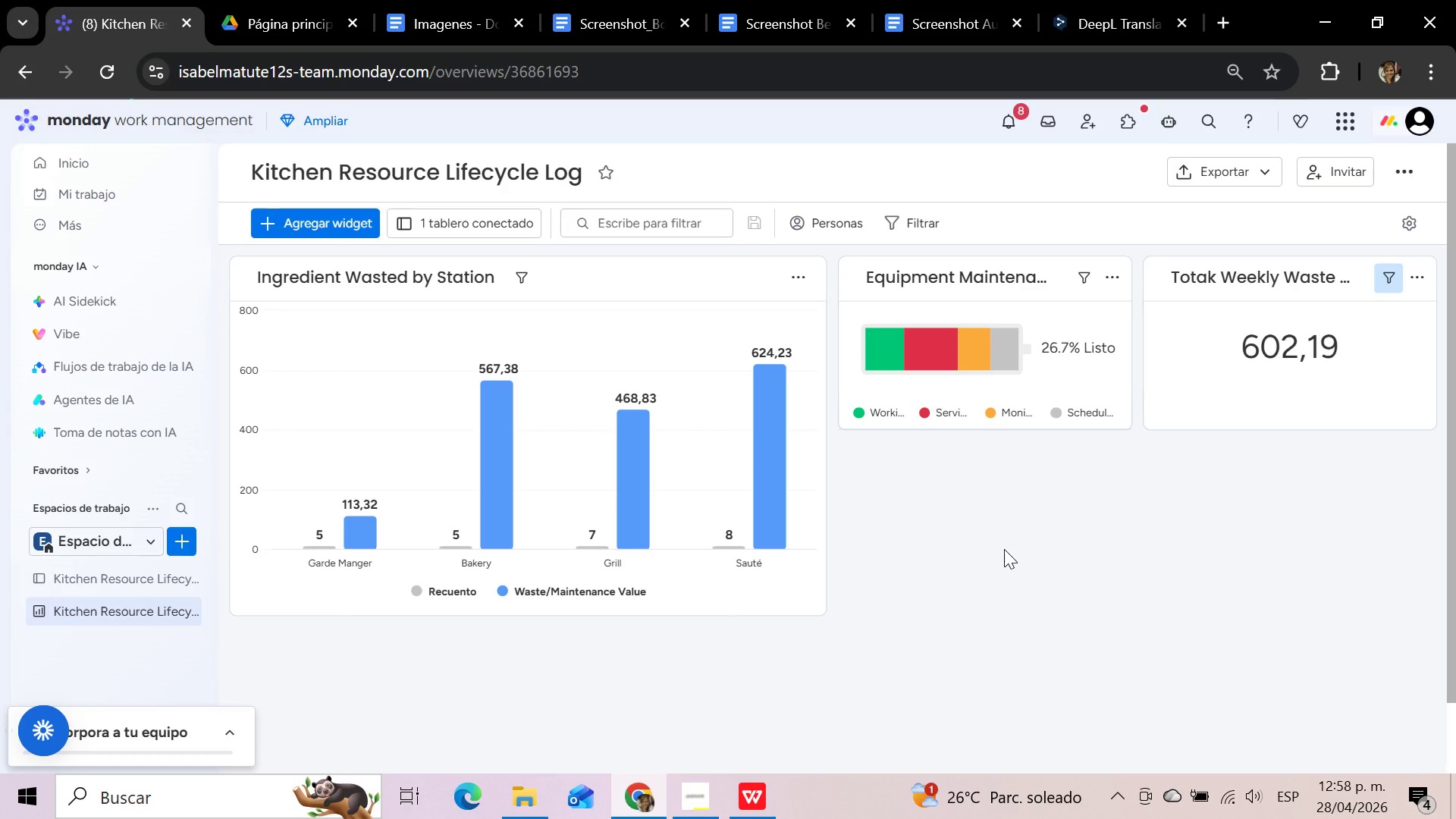 
left_click([1004, 549])
 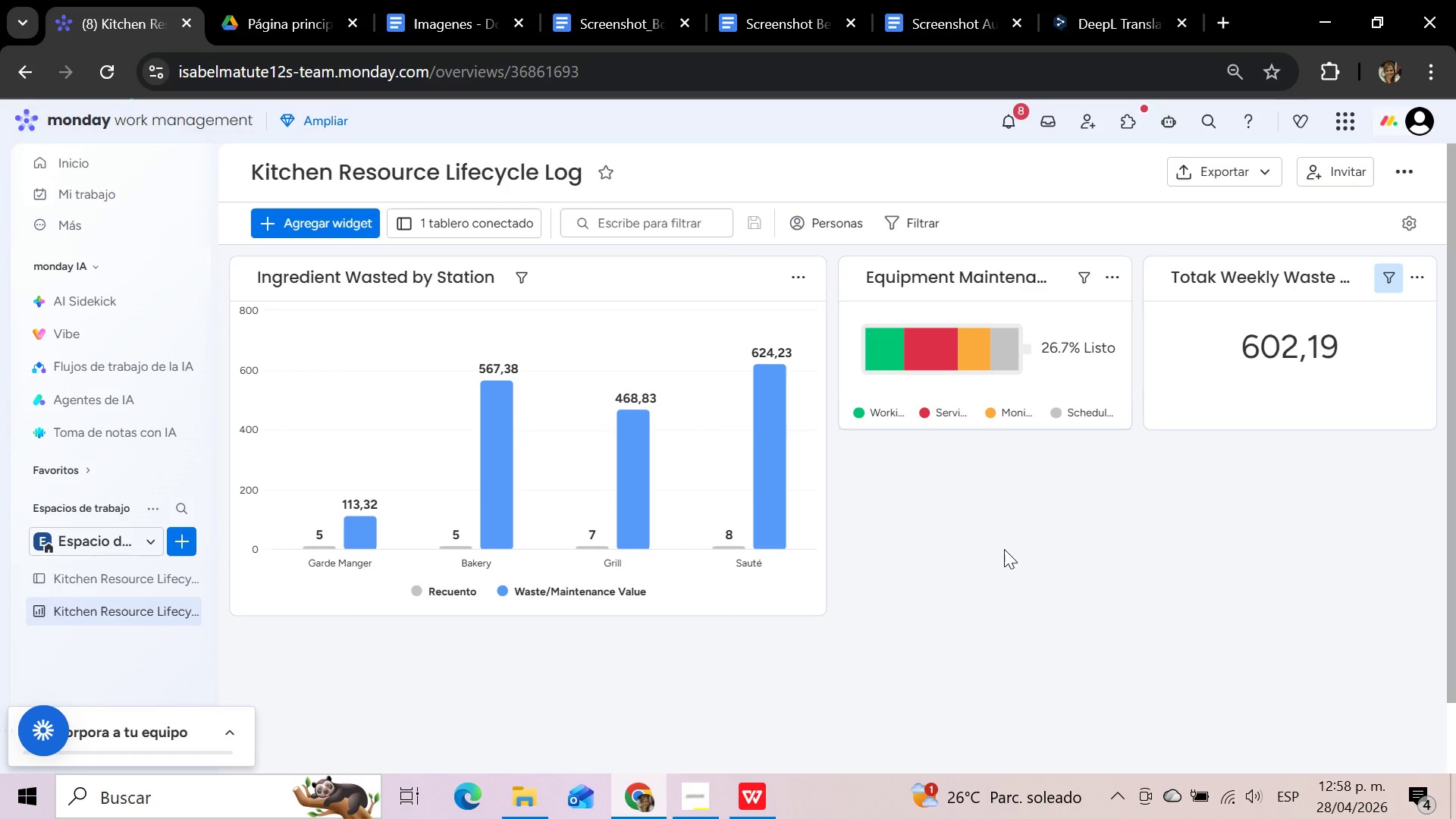 
wait(10.73)
 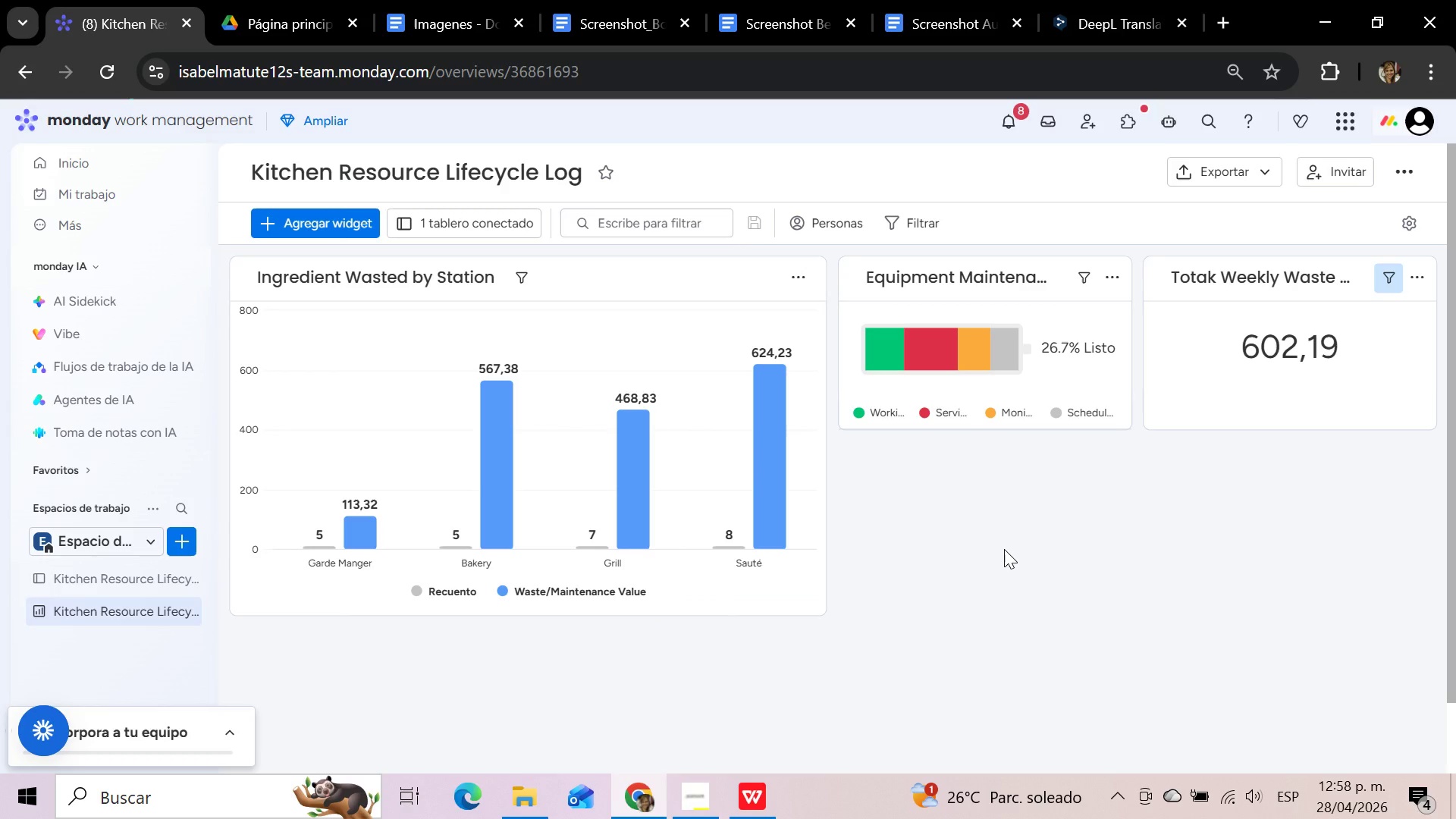 
left_click([100, 578])
 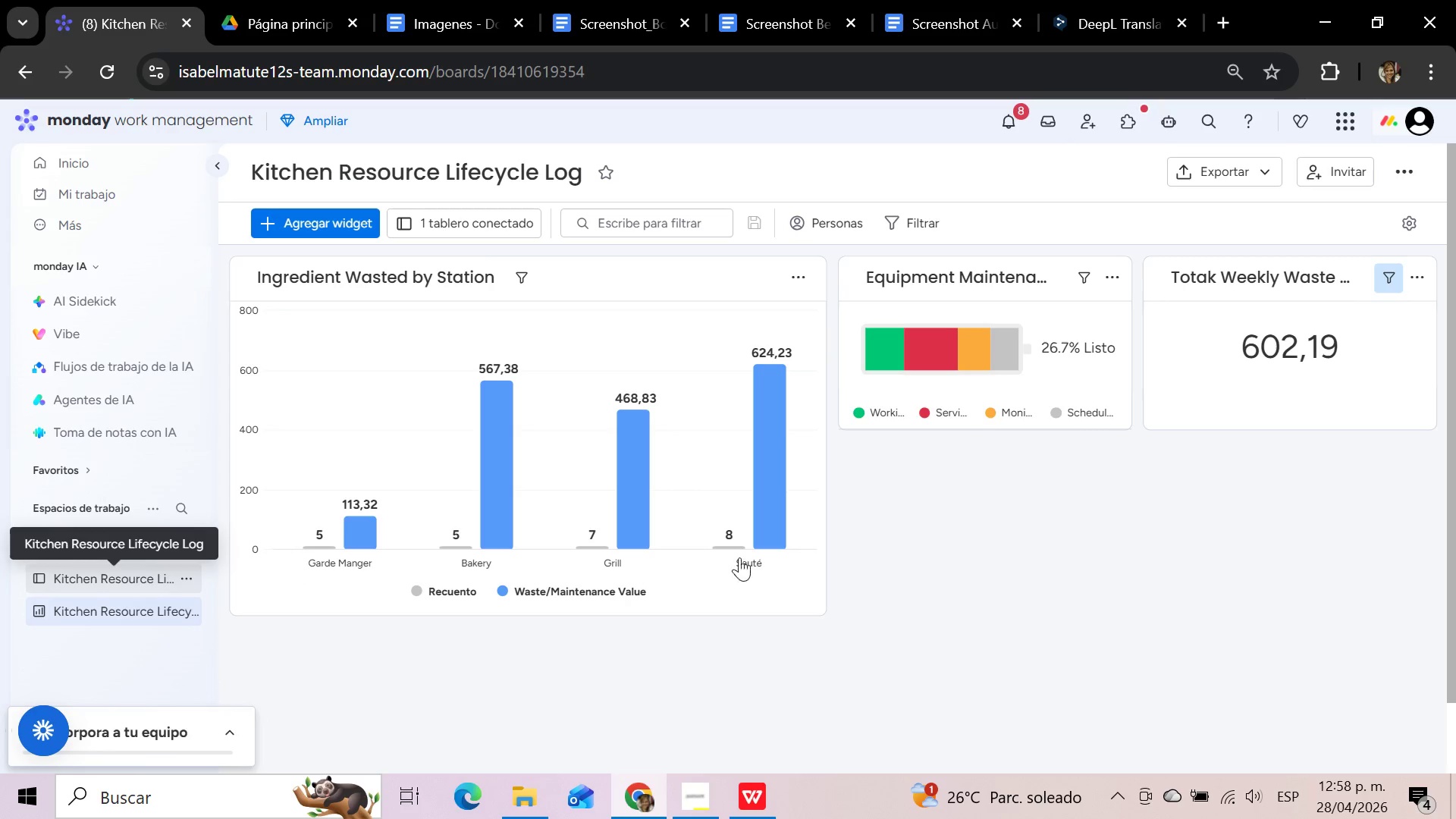 
mouse_move([962, 588])
 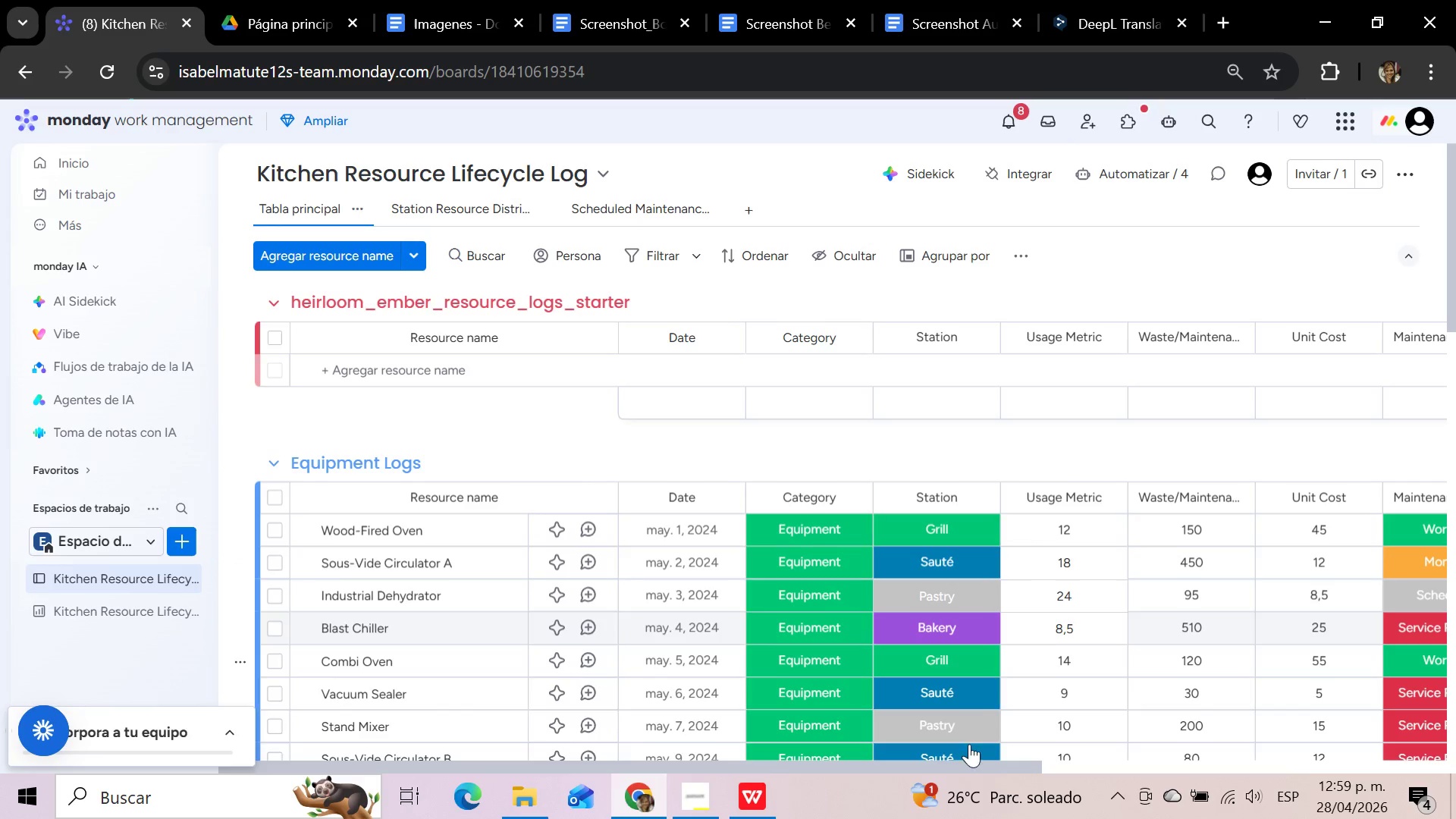 
left_click_drag(start_coordinate=[954, 762], to_coordinate=[1231, 764])
 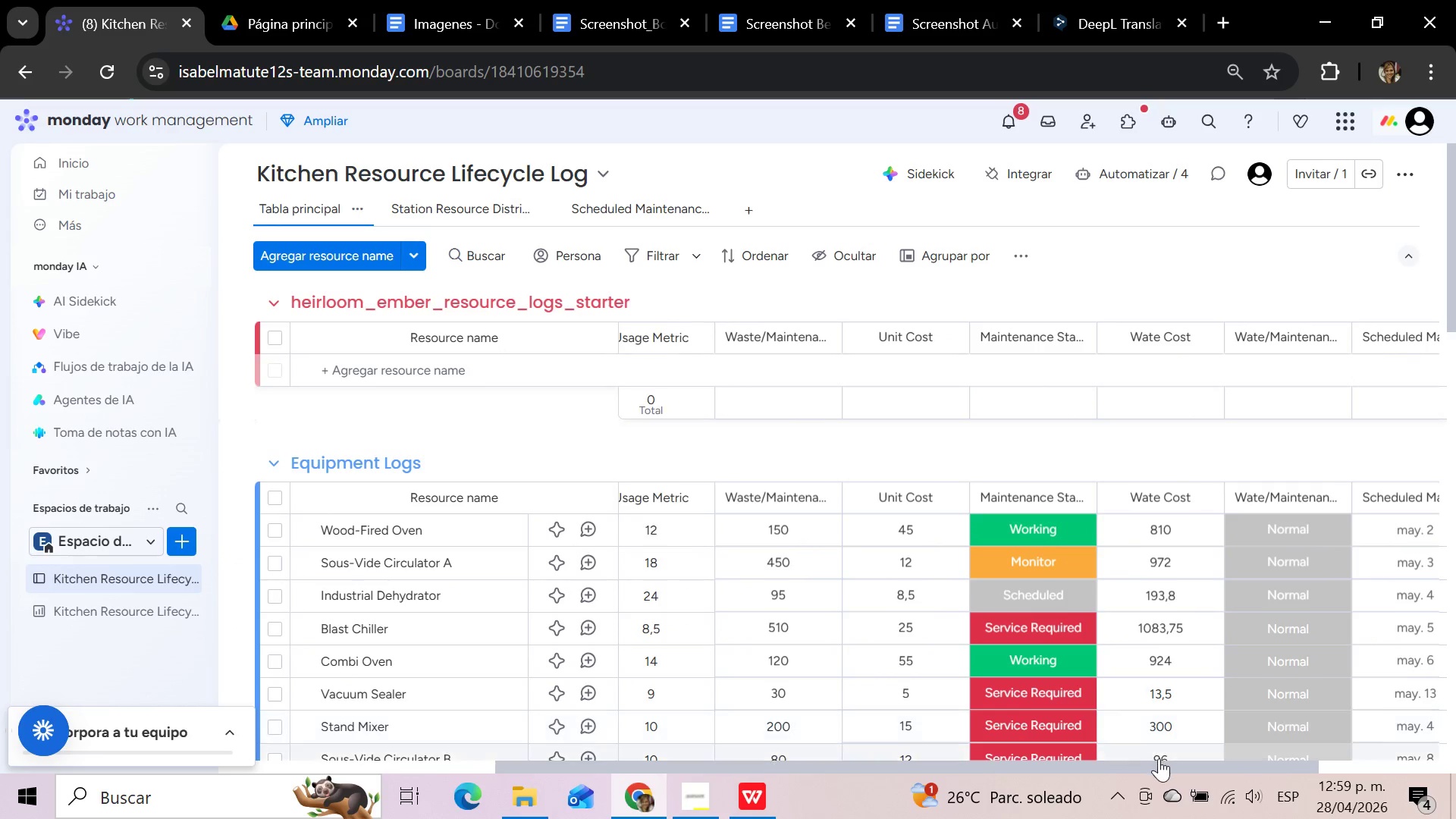 
left_click_drag(start_coordinate=[1153, 766], to_coordinate=[773, 768])
 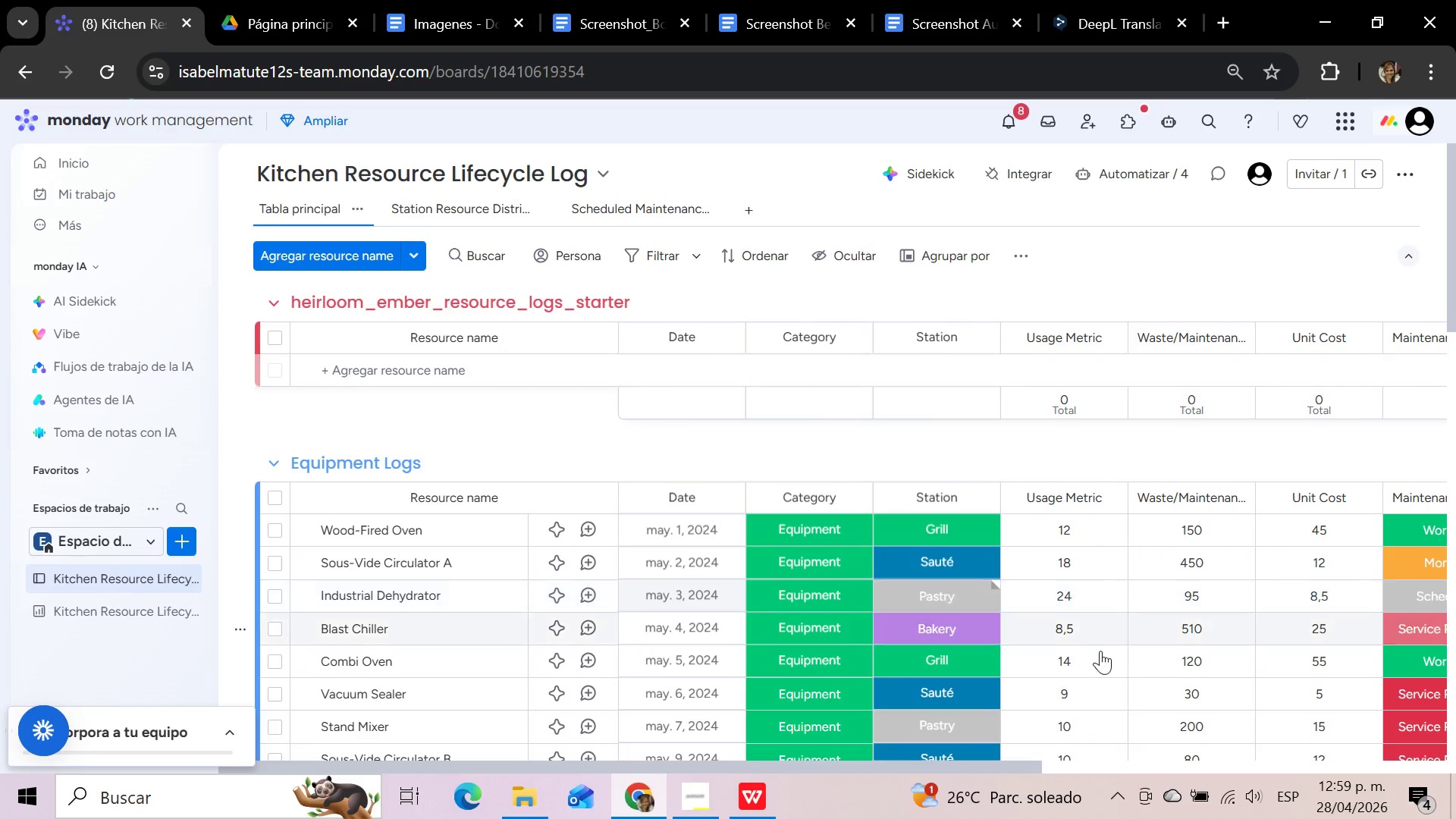 
scroll: coordinate [1100, 651], scroll_direction: up, amount: 1.0
 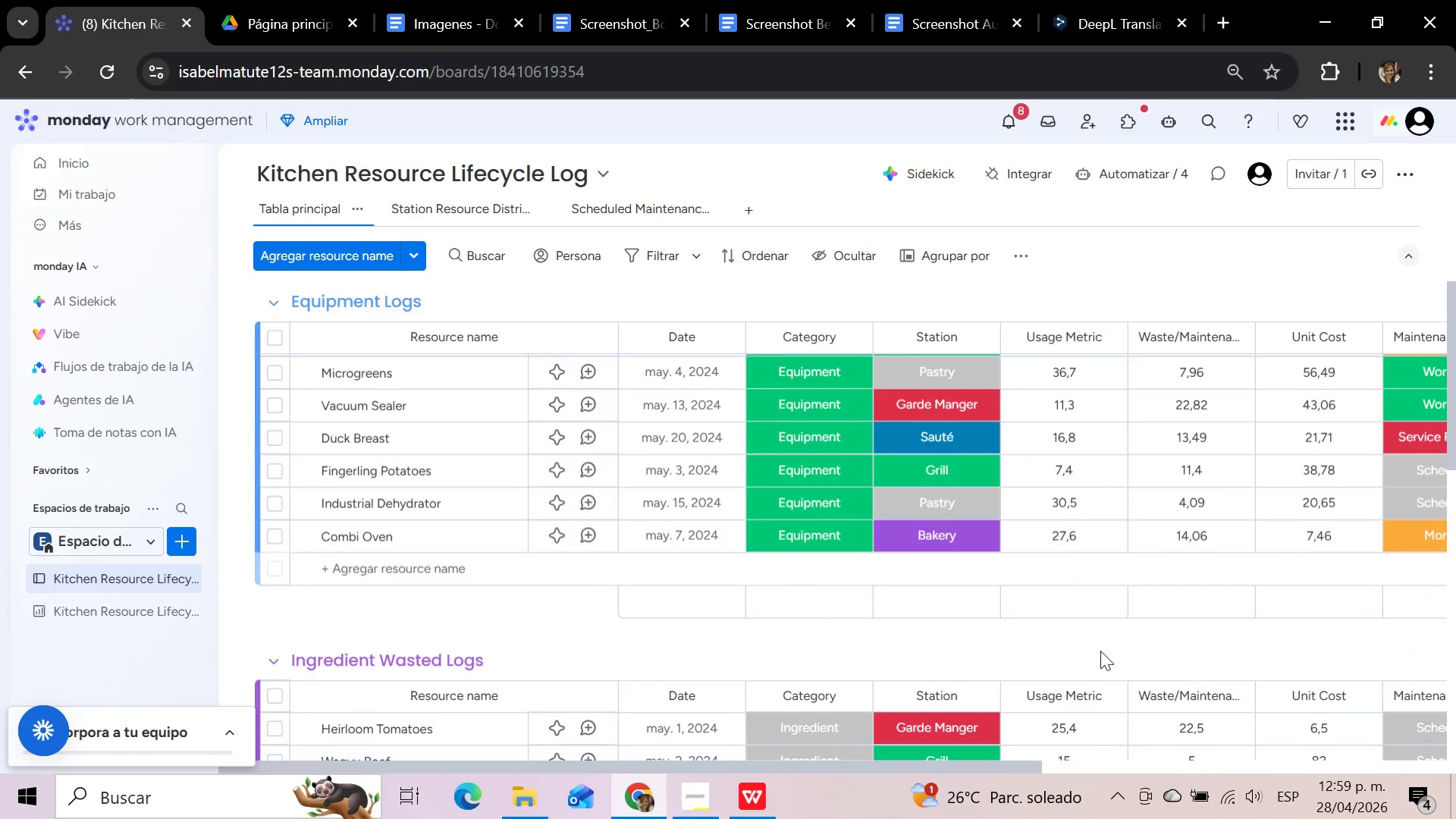 
scroll: coordinate [1018, 661], scroll_direction: down, amount: 4.0
 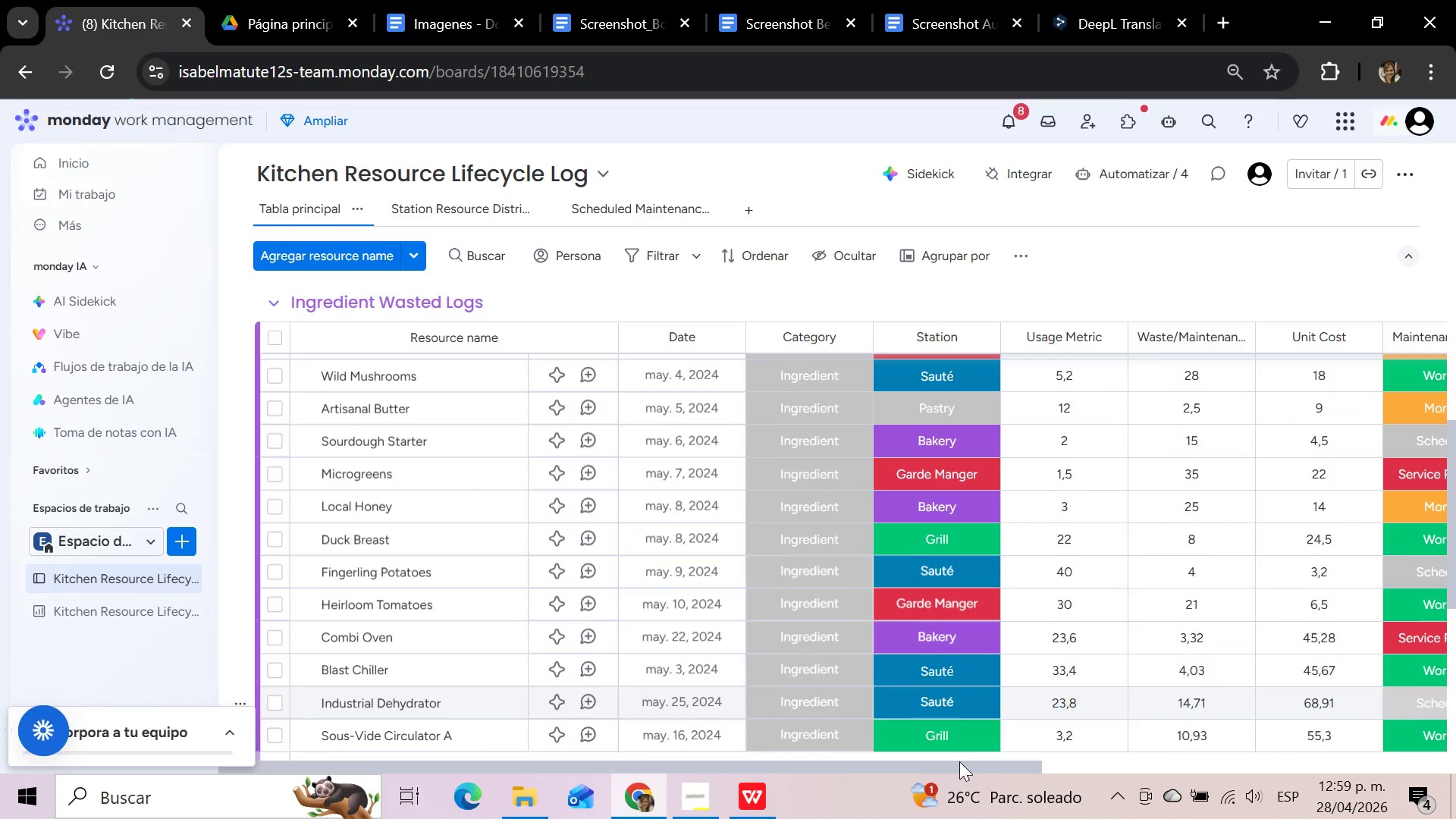 
left_click_drag(start_coordinate=[957, 764], to_coordinate=[1219, 756])
 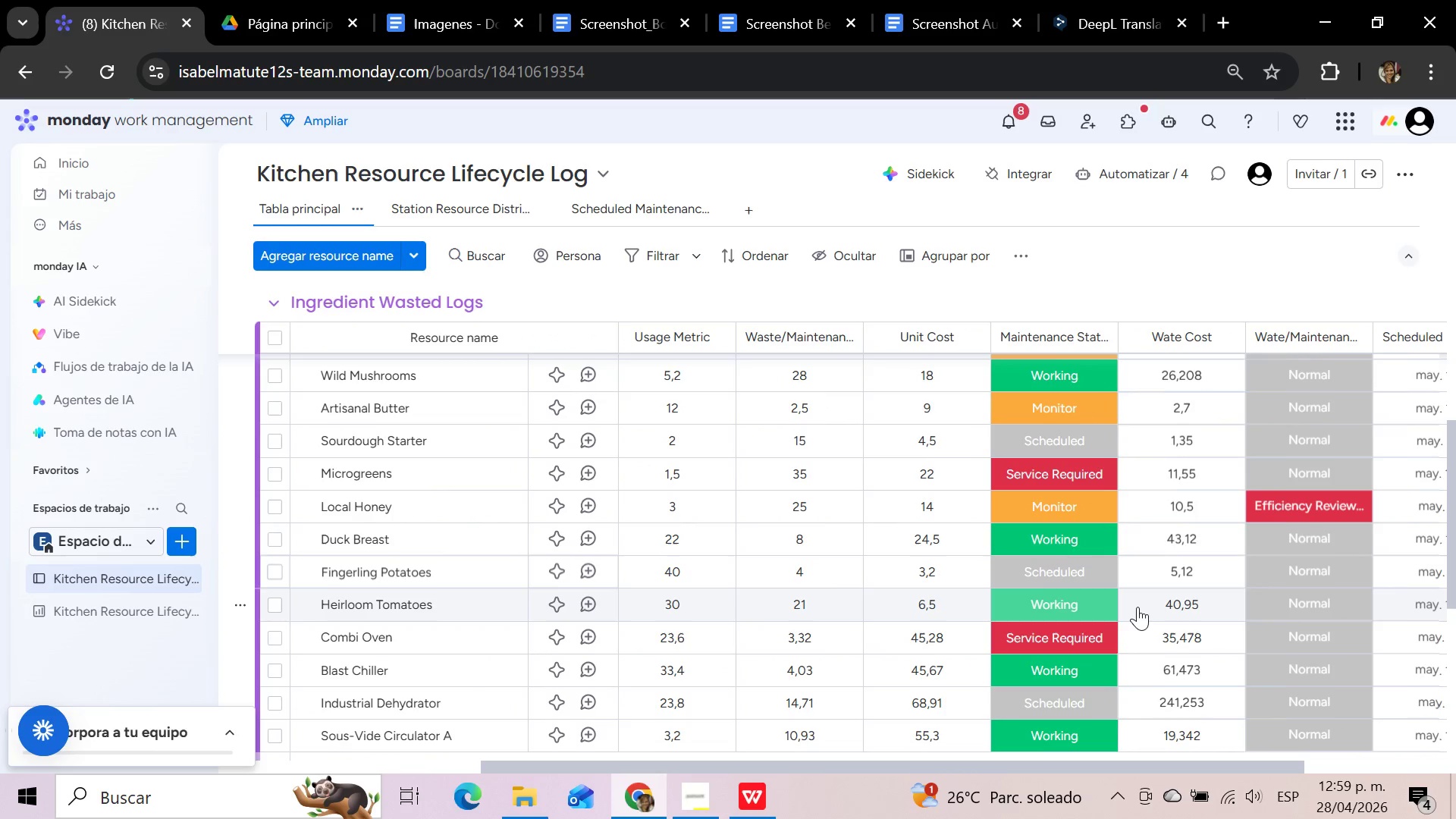 
scroll: coordinate [1138, 607], scroll_direction: up, amount: 9.0
 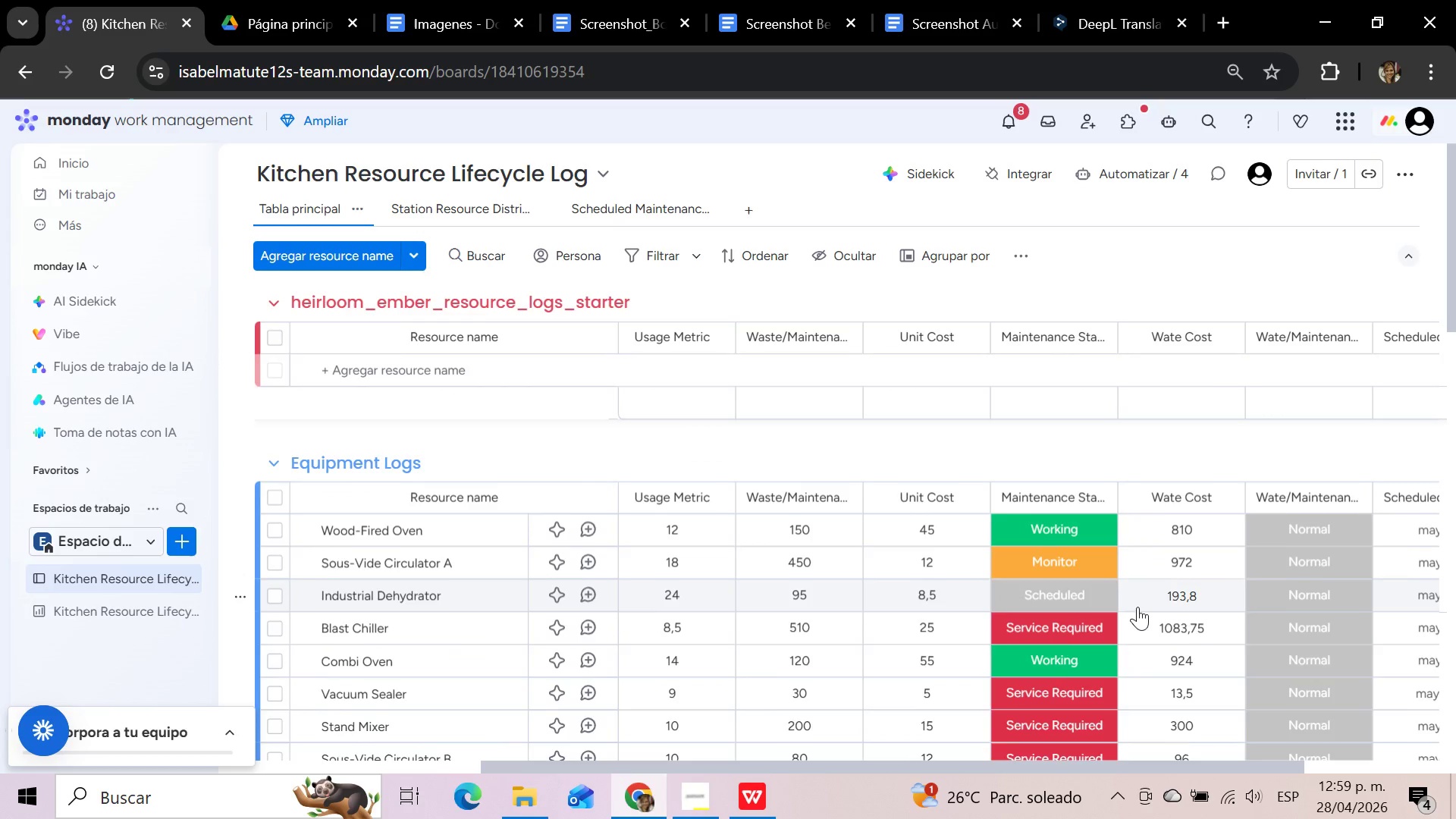 
scroll: coordinate [1138, 607], scroll_direction: down, amount: 1.0
 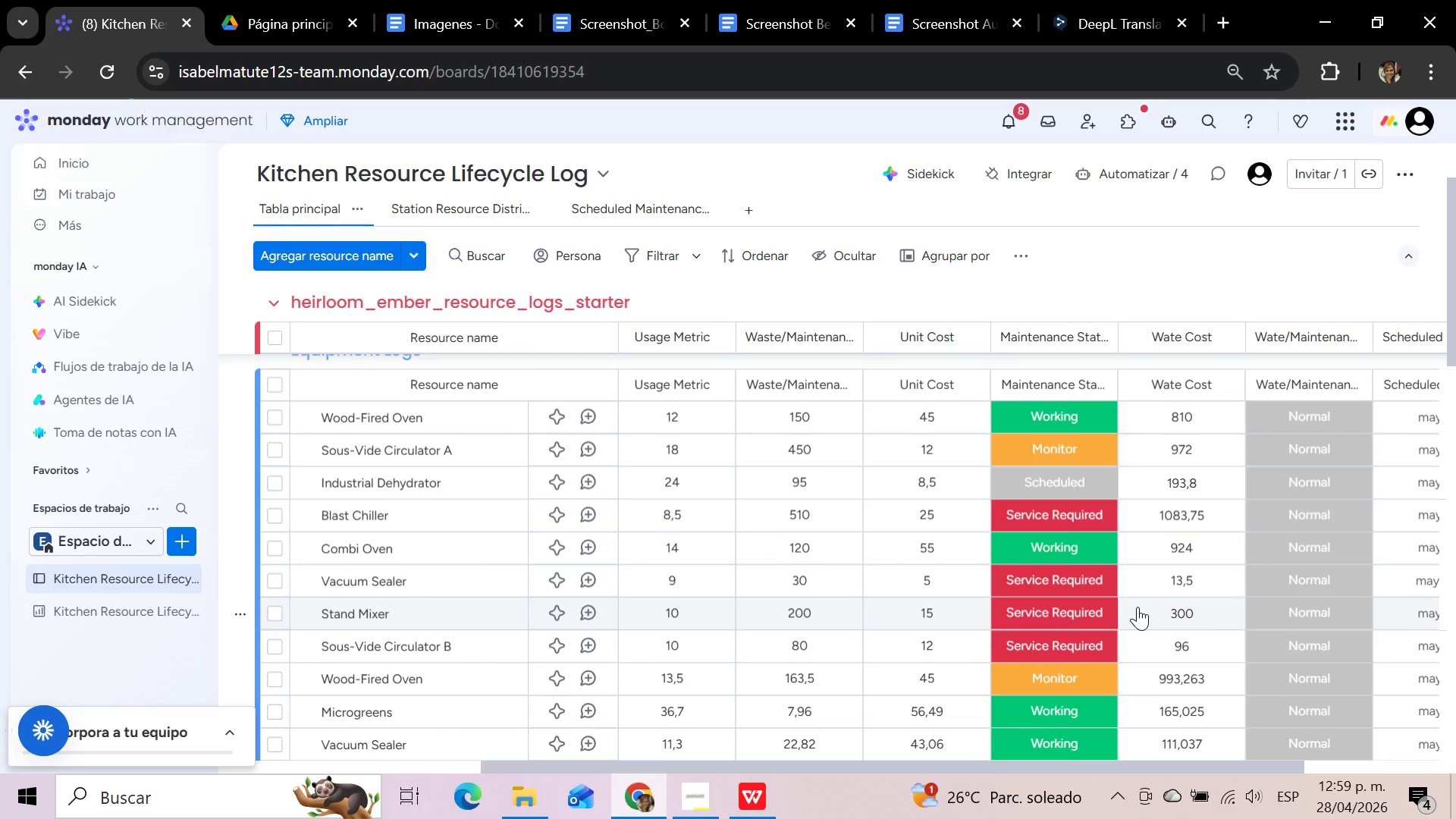 
scroll: coordinate [1138, 607], scroll_direction: up, amount: 1.0
 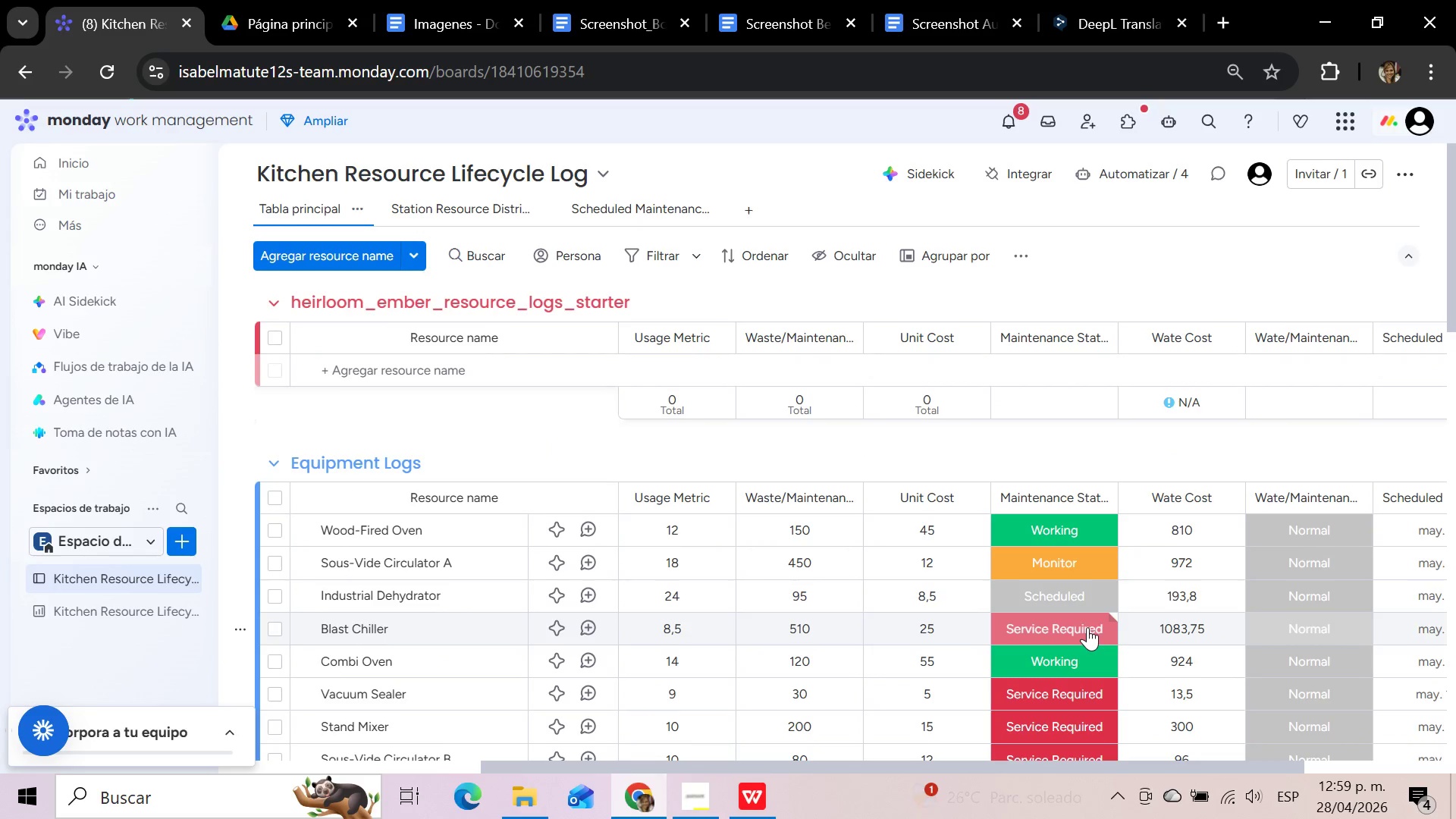 
wait(8.28)
 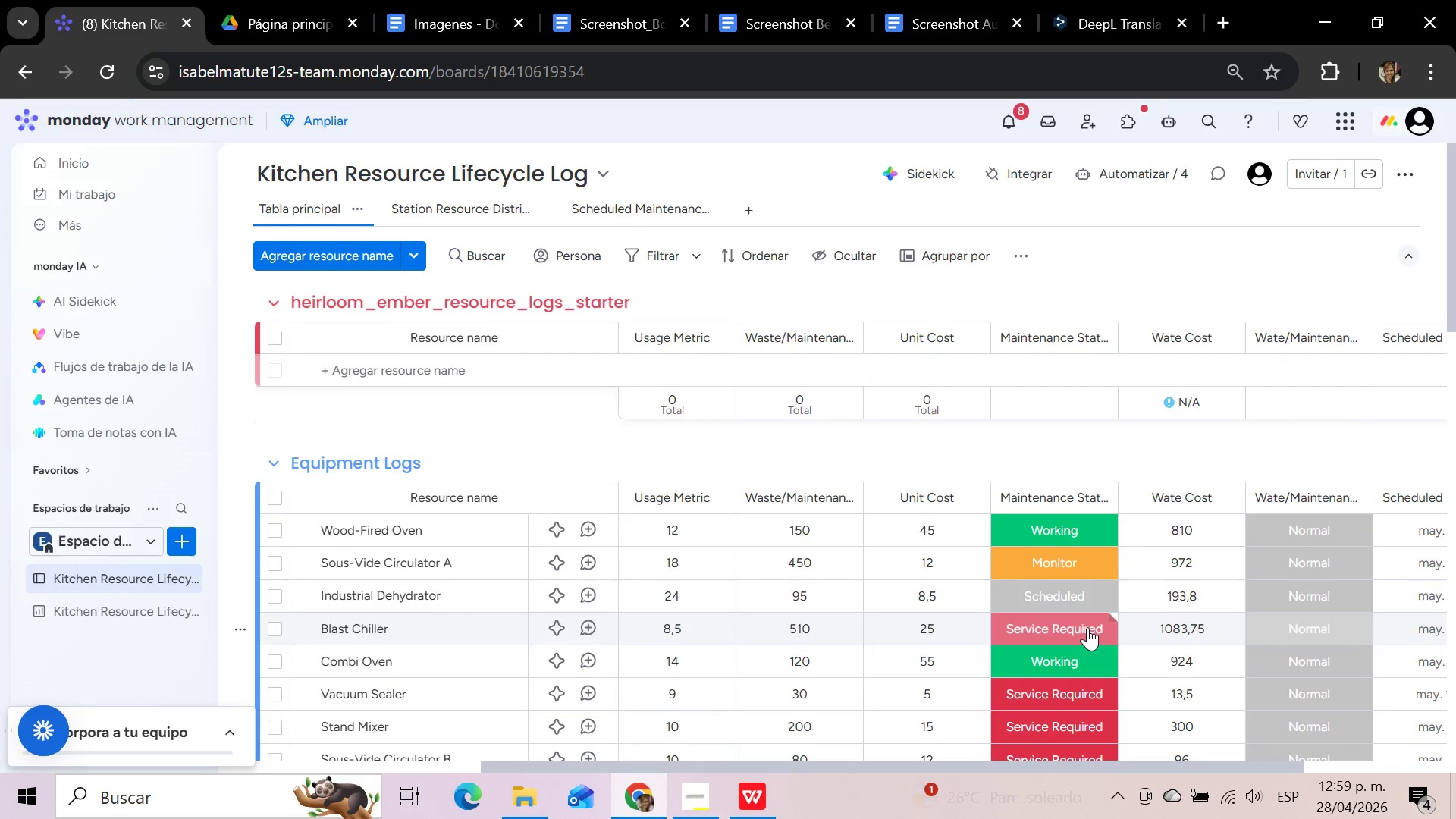 
left_click([1087, 627])
 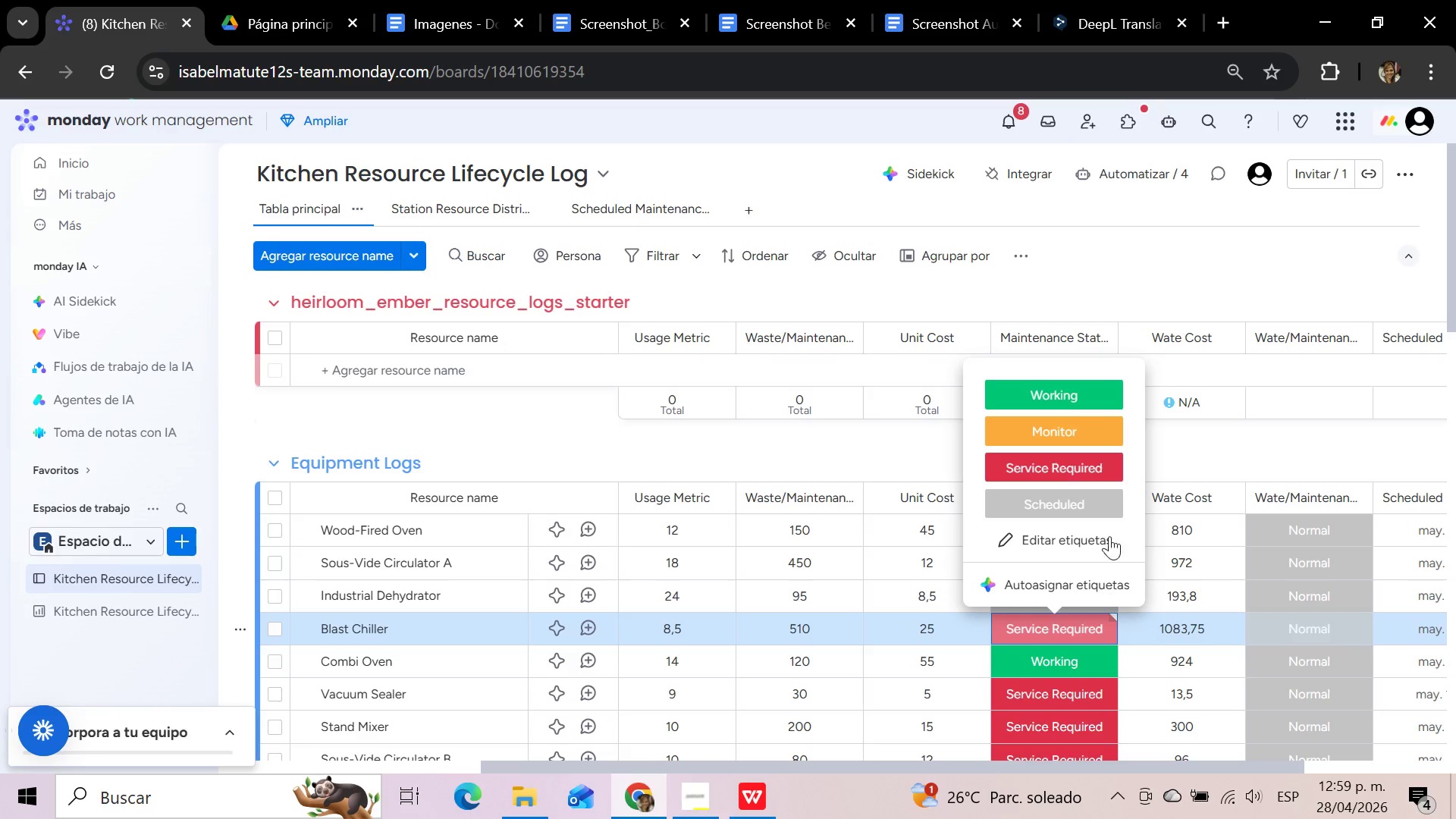 
left_click([1099, 425])
 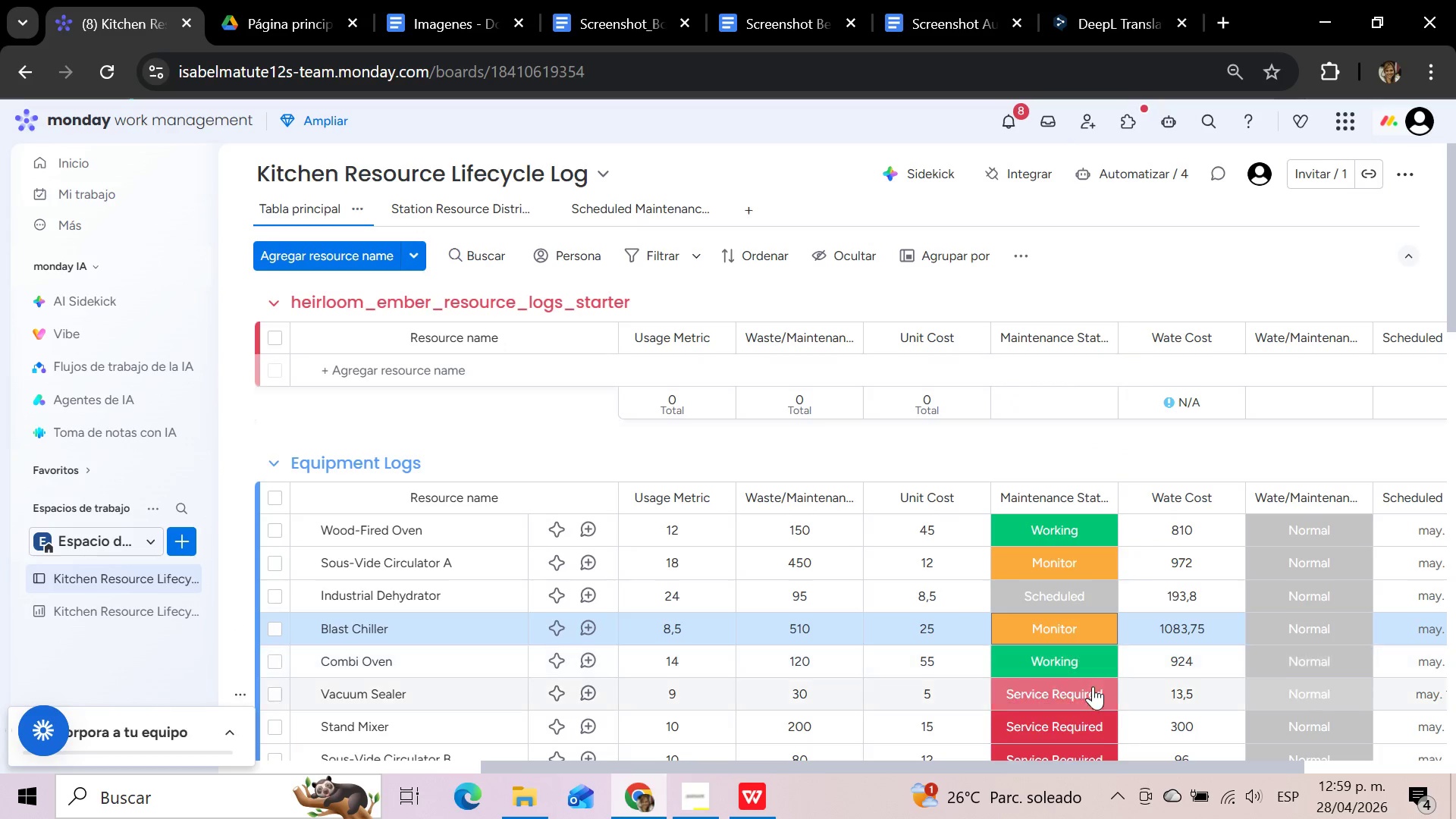 
left_click([1084, 718])
 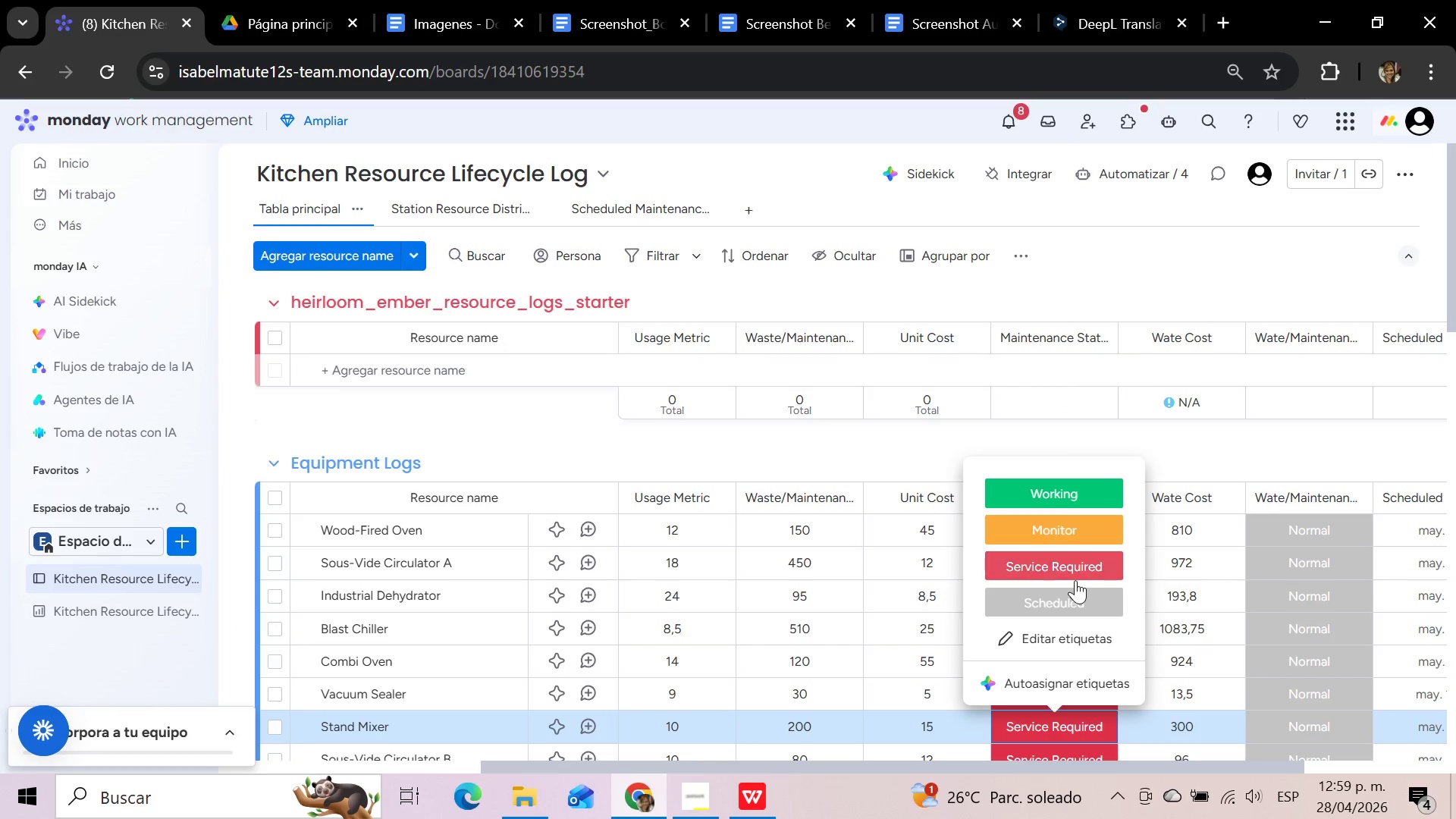 
left_click([1069, 606])
 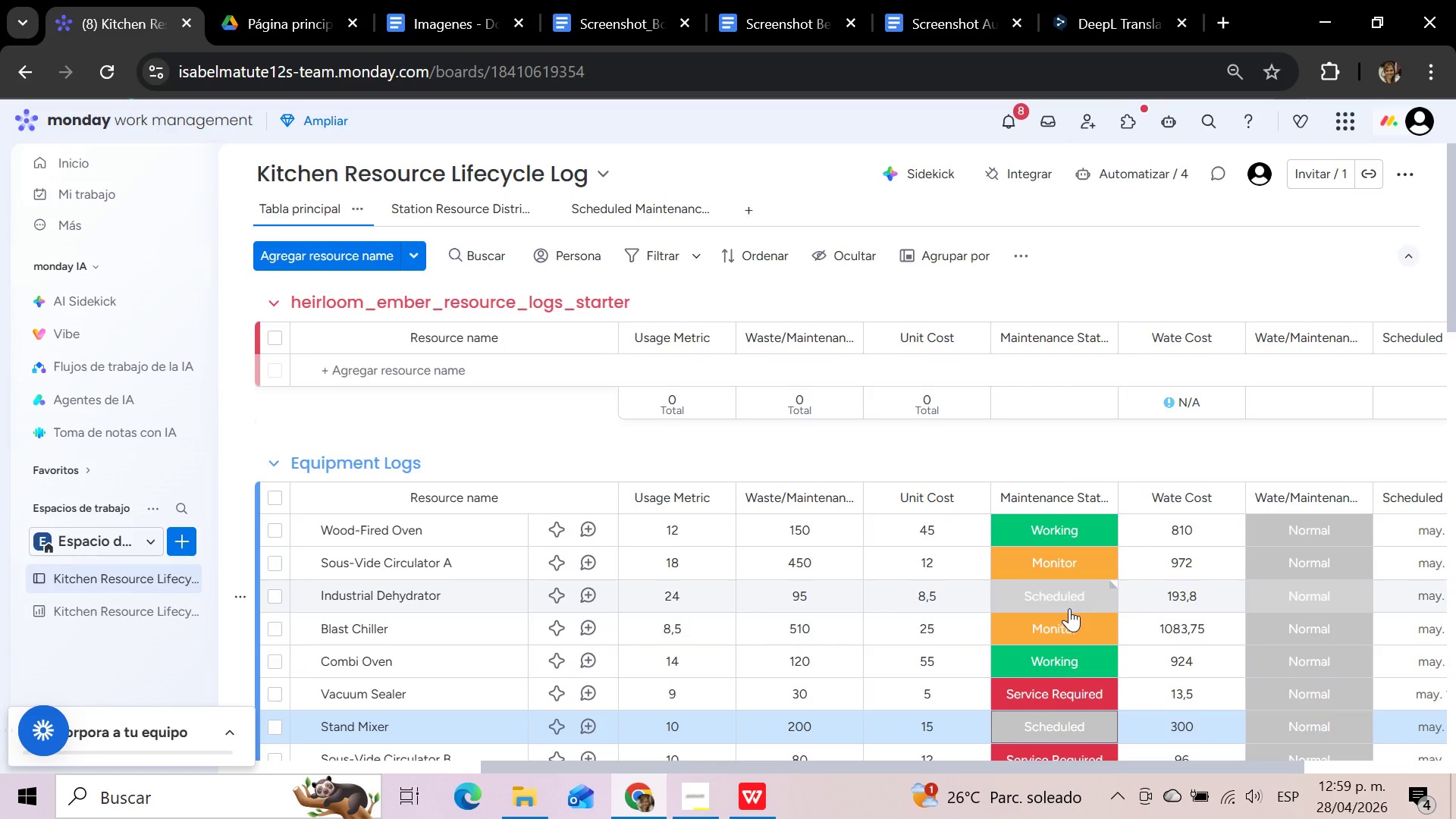 
scroll: coordinate [1069, 616], scroll_direction: down, amount: 2.0
 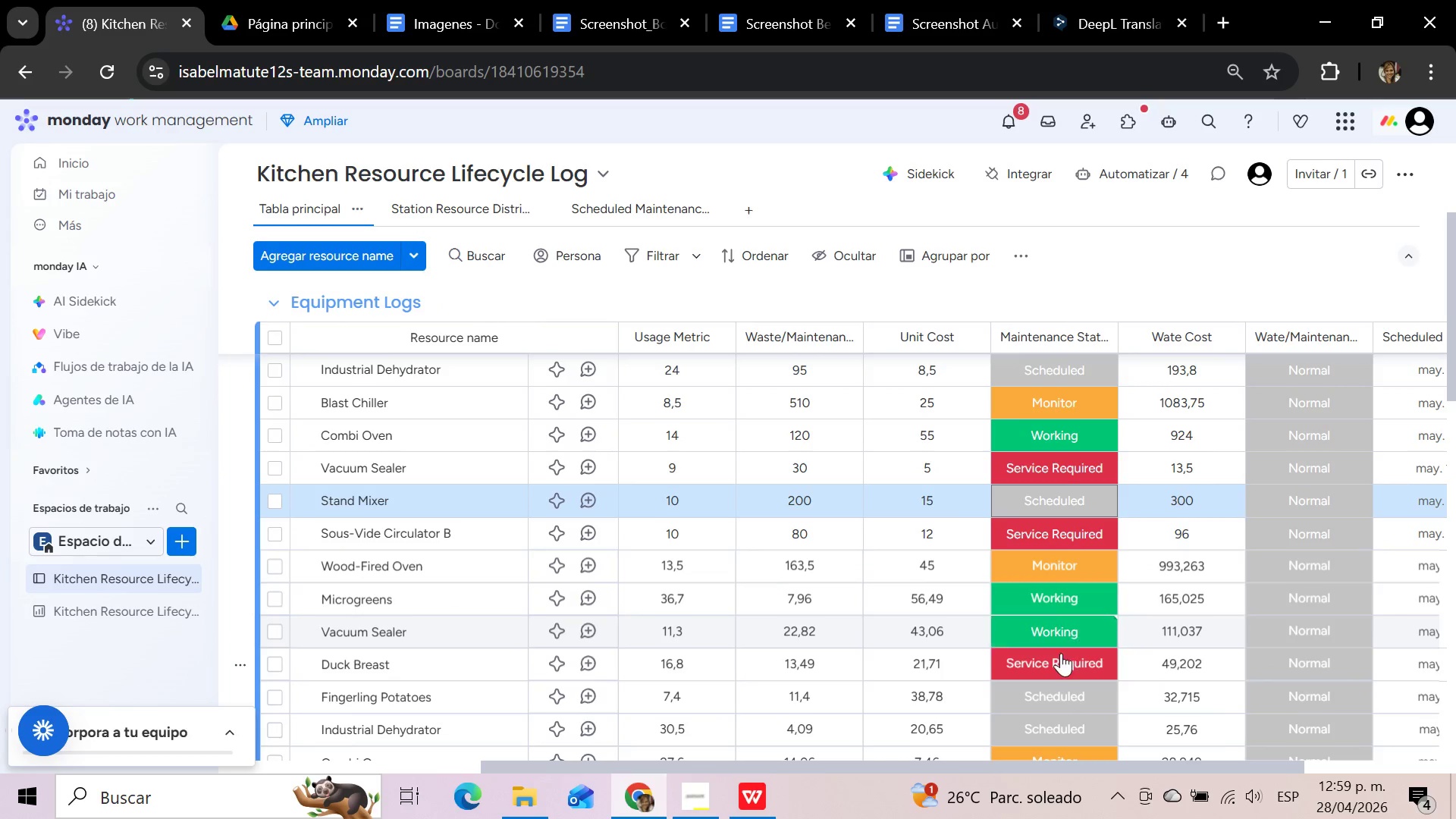 
left_click([1059, 662])
 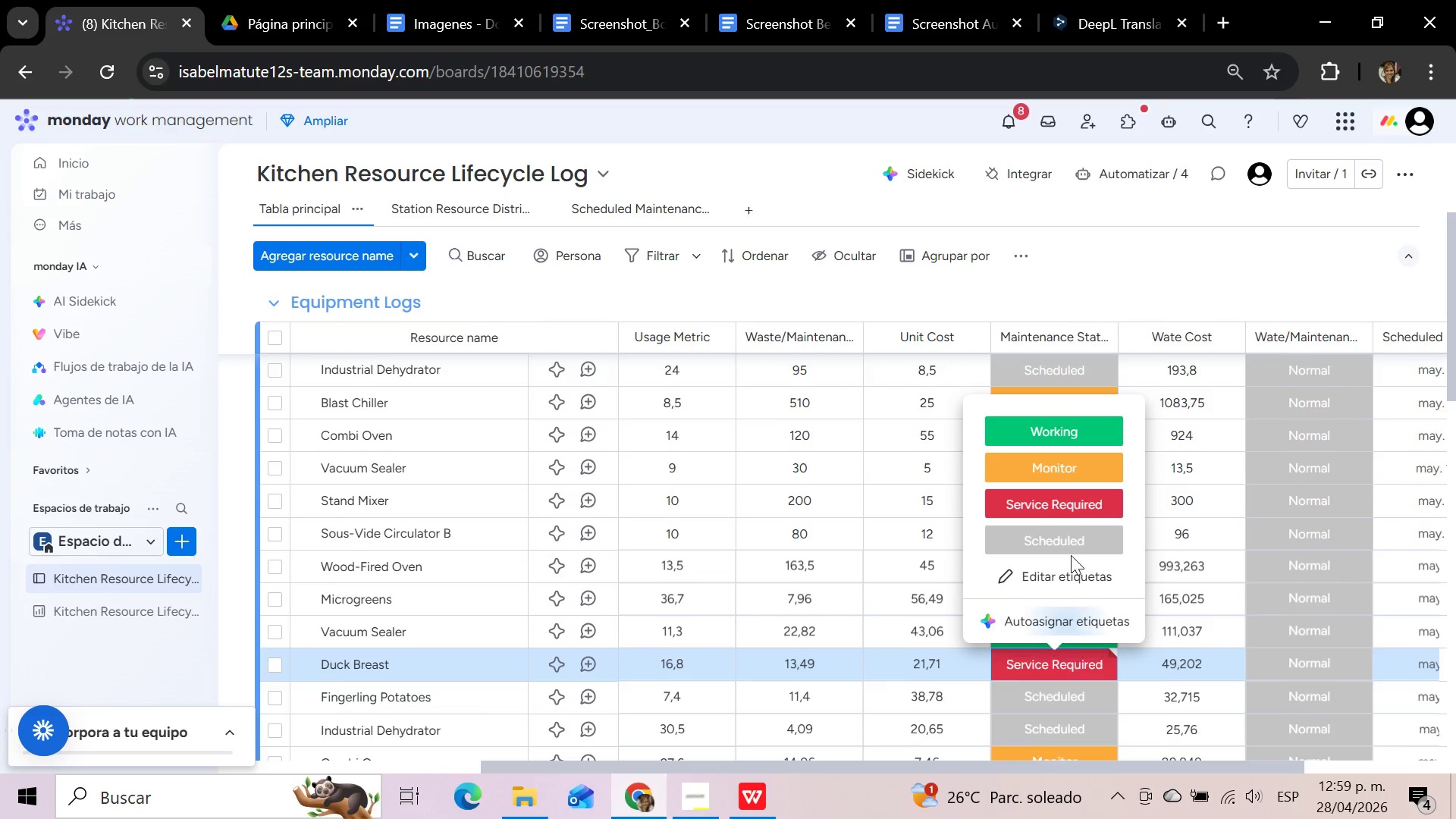 
left_click([1072, 460])
 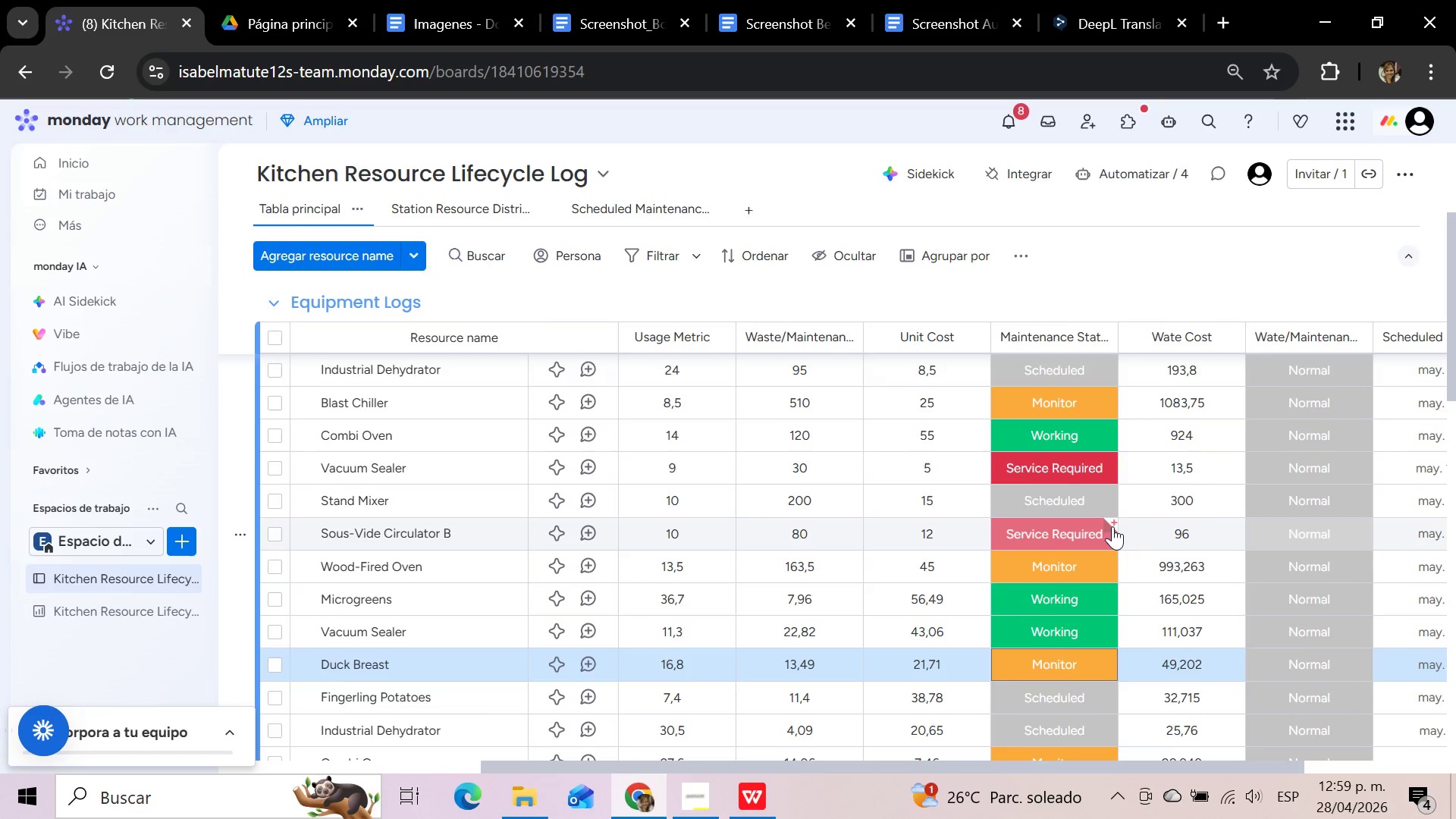 
scroll: coordinate [1112, 526], scroll_direction: up, amount: 3.0
 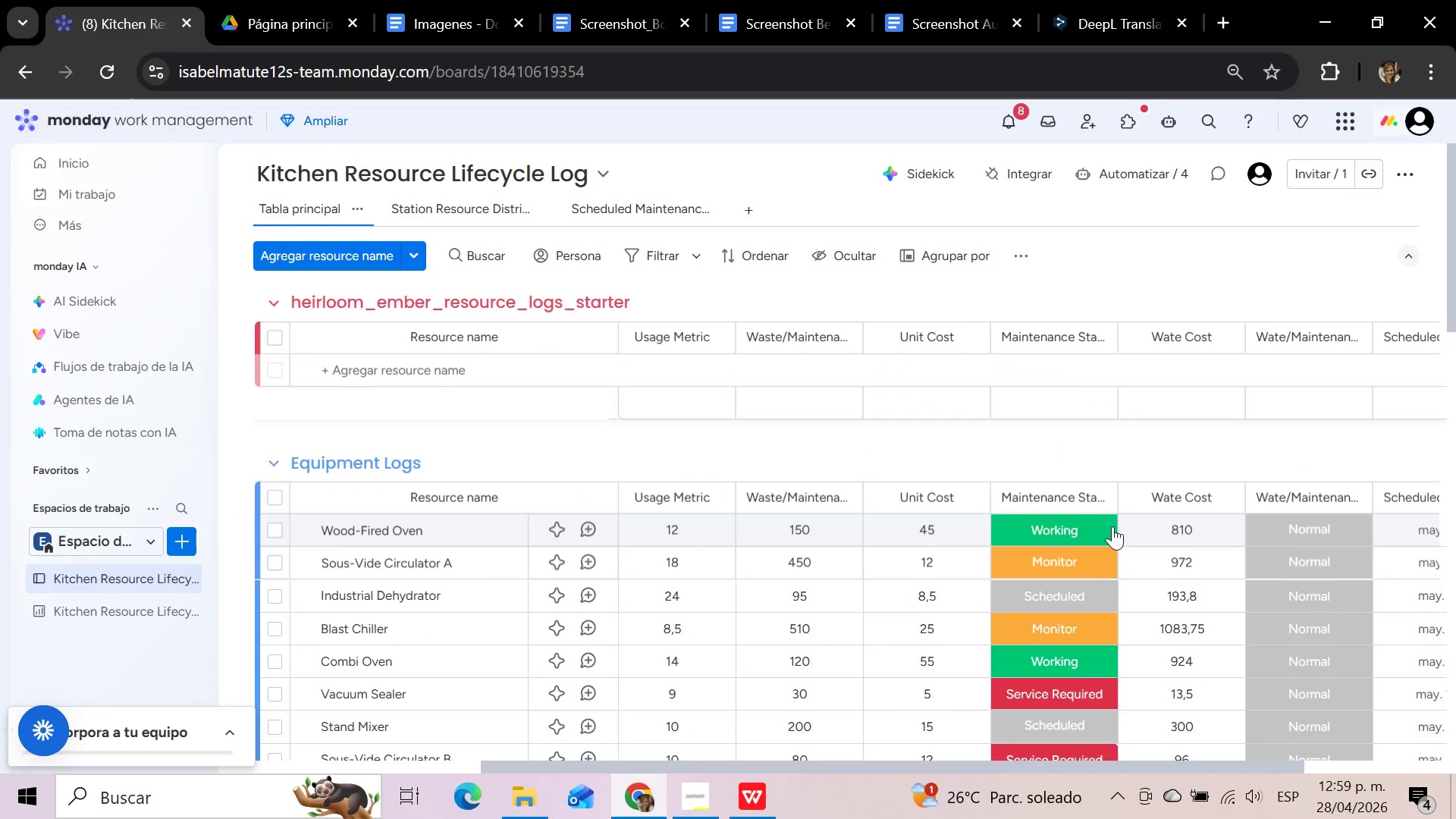 
scroll: coordinate [1112, 526], scroll_direction: down, amount: 3.0
 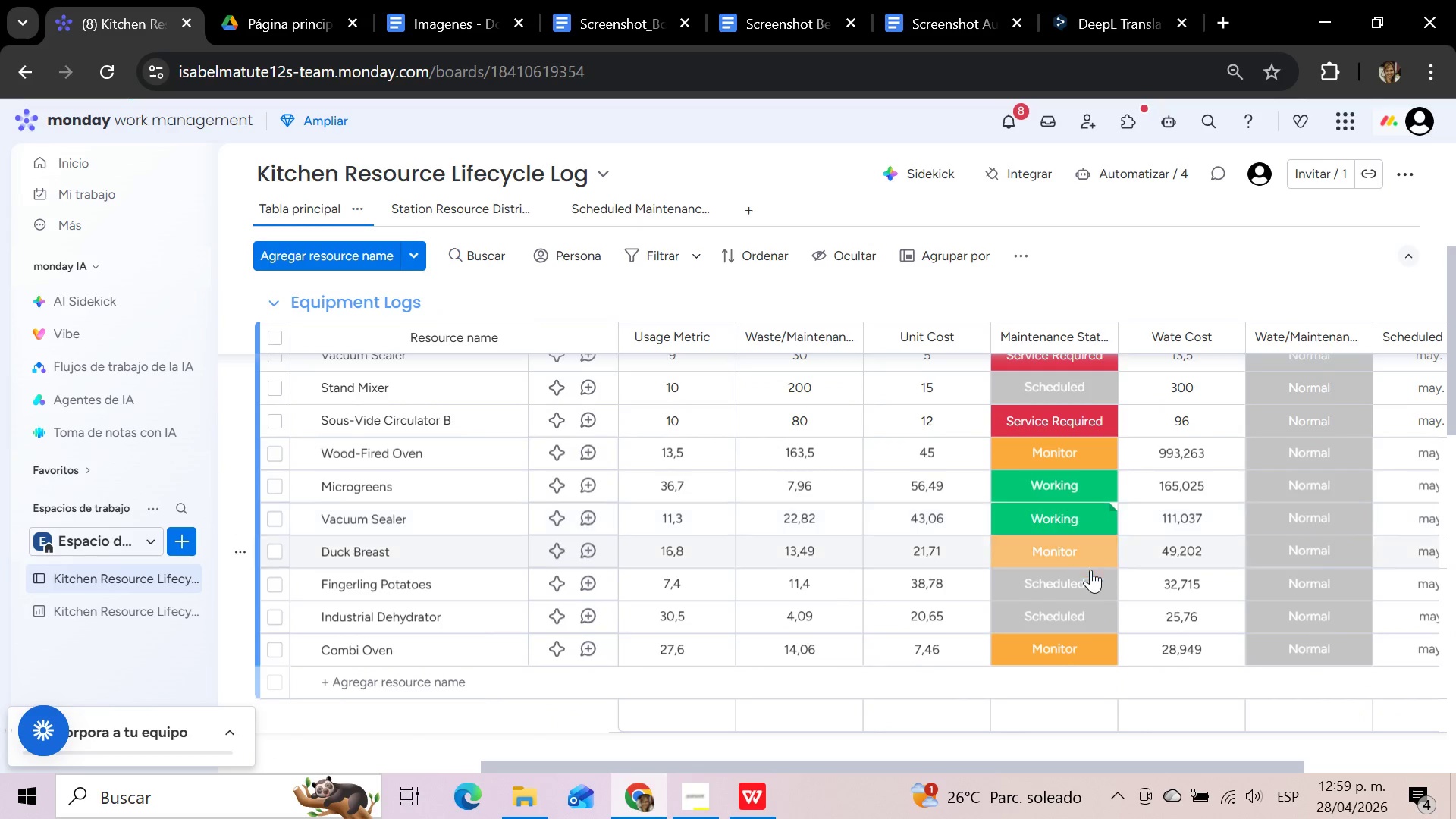 
left_click([1074, 618])
 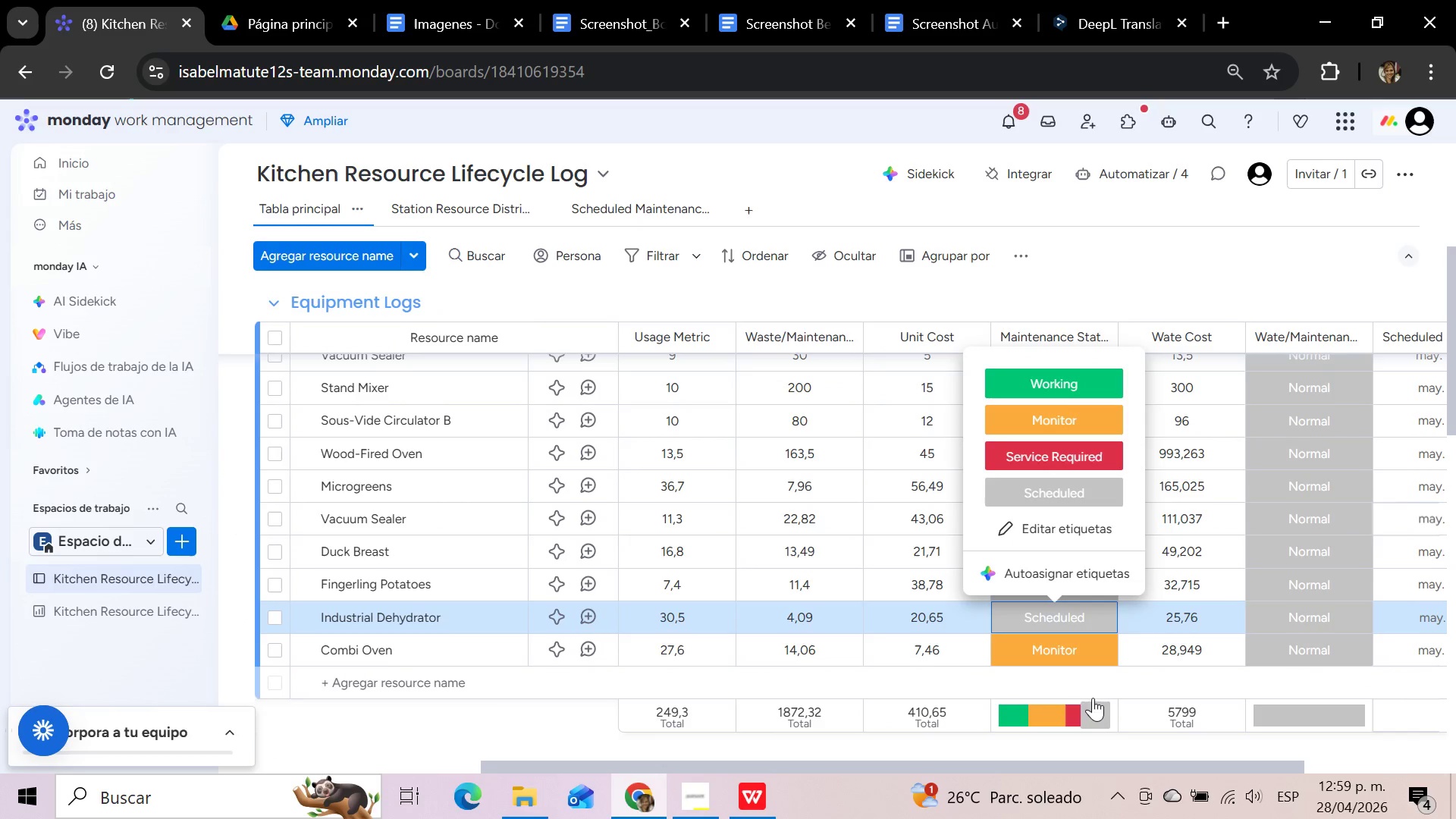 
left_click([1093, 679])
 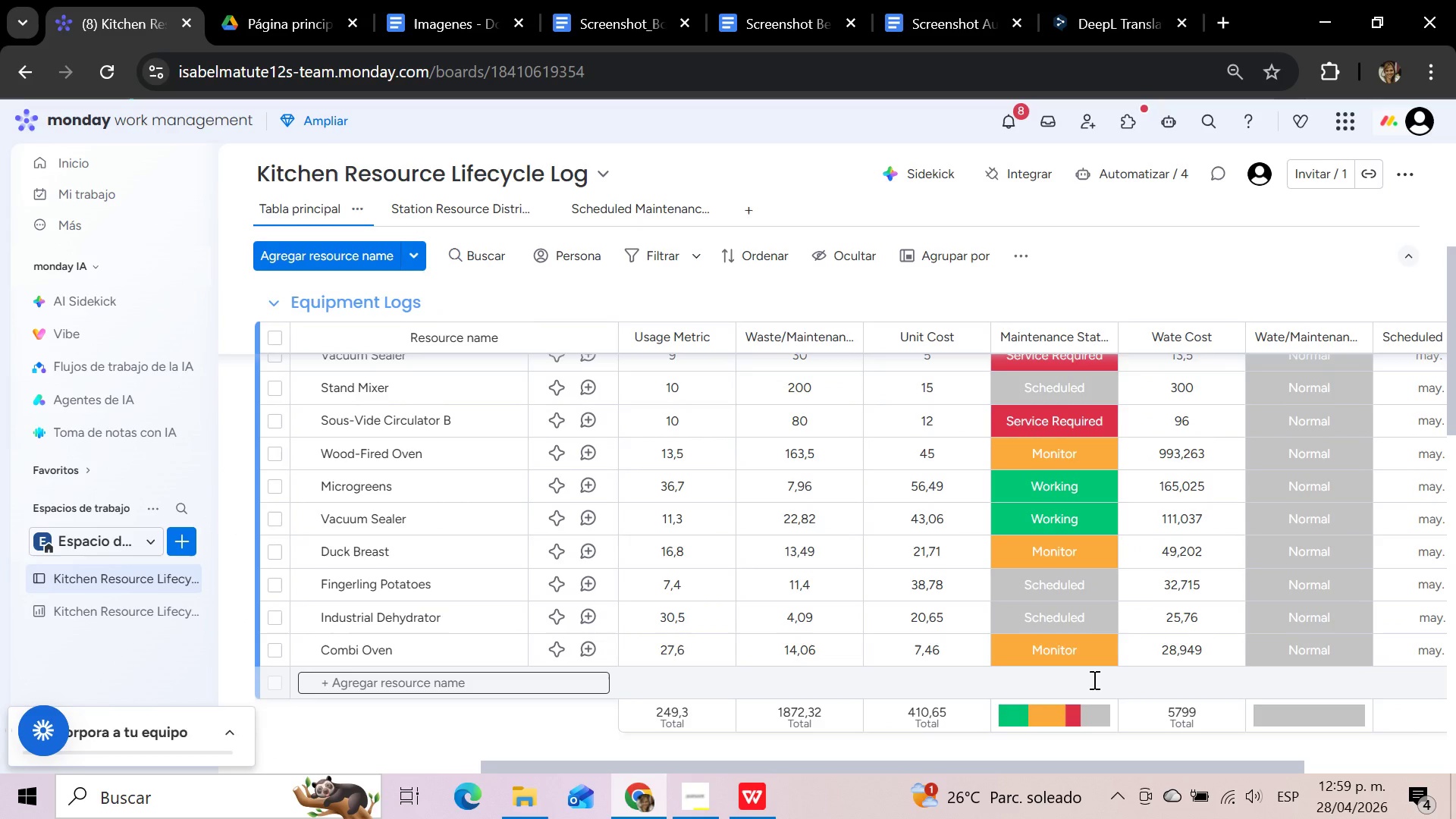 
scroll: coordinate [1093, 679], scroll_direction: up, amount: 2.0
 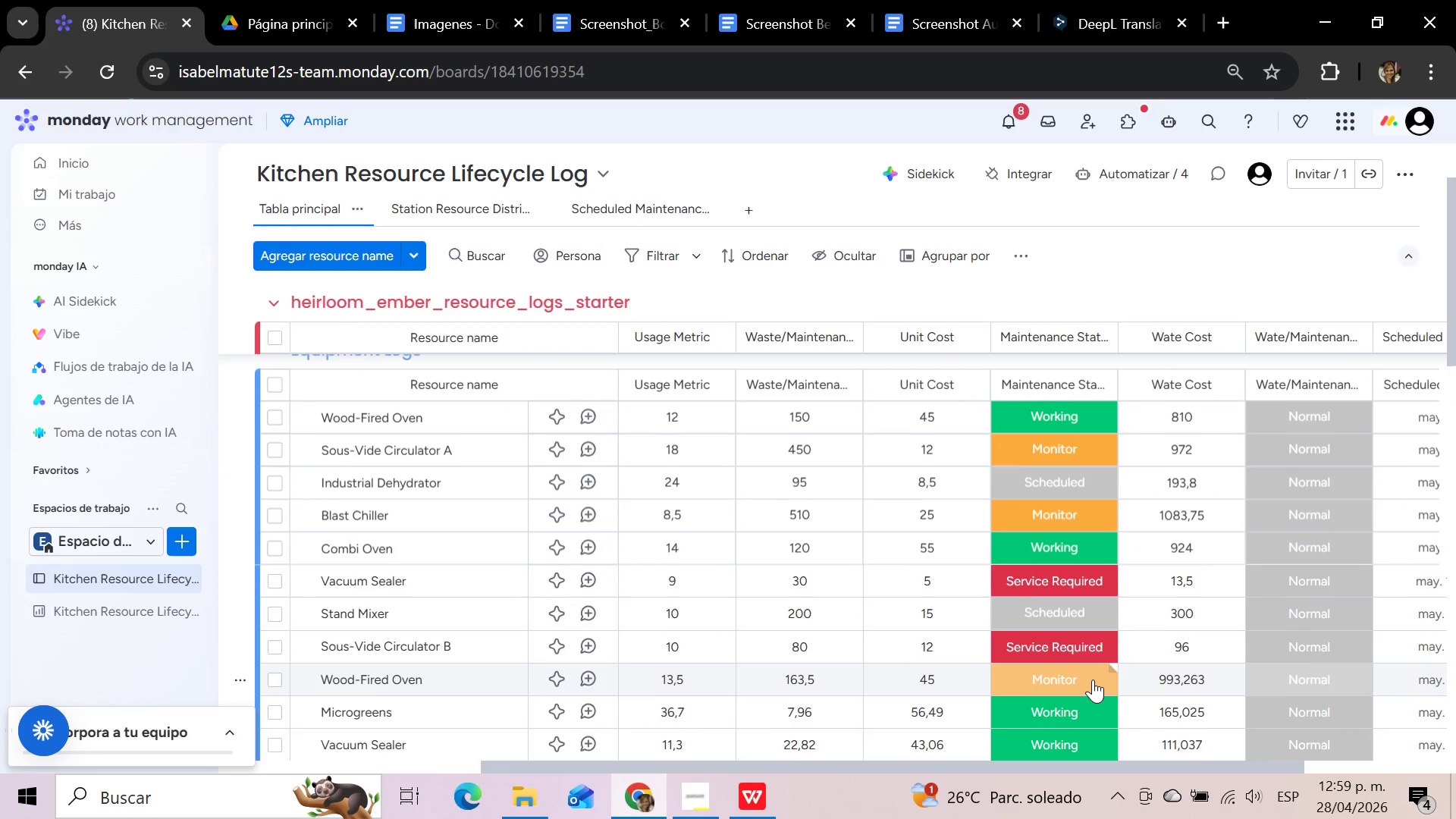 
scroll: coordinate [1093, 679], scroll_direction: down, amount: 4.0
 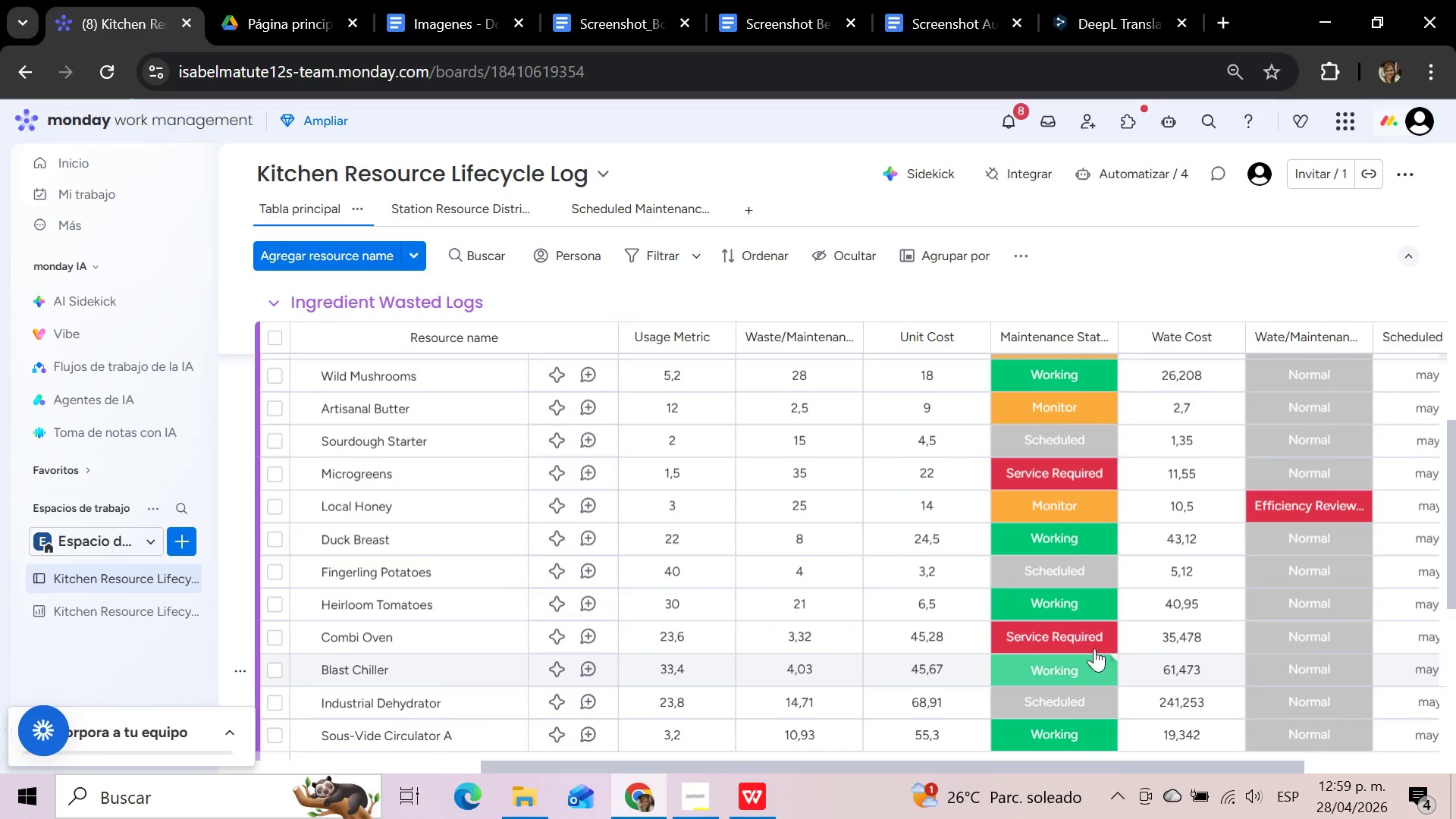 
left_click([1092, 640])
 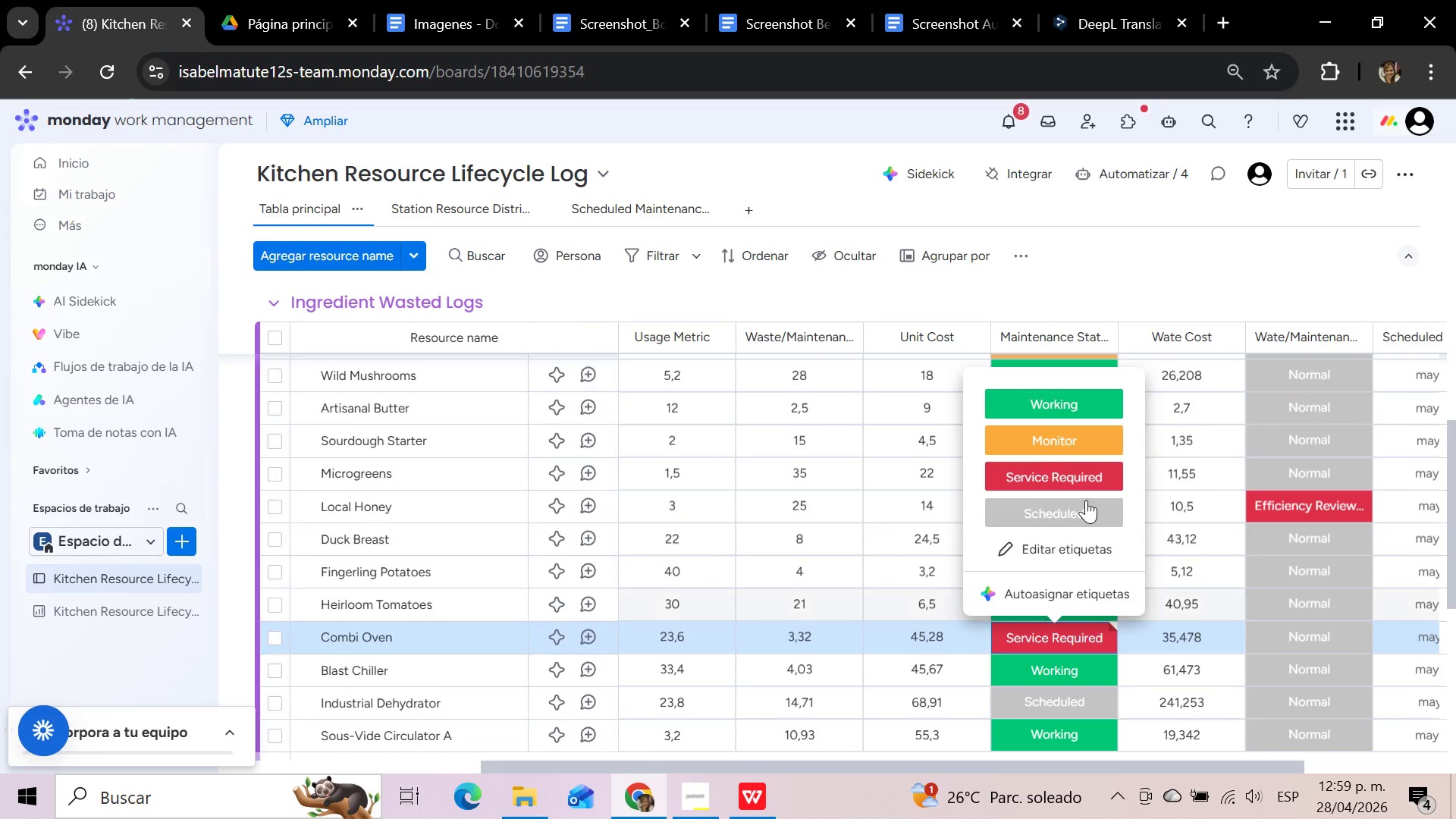 
left_click([1086, 500])
 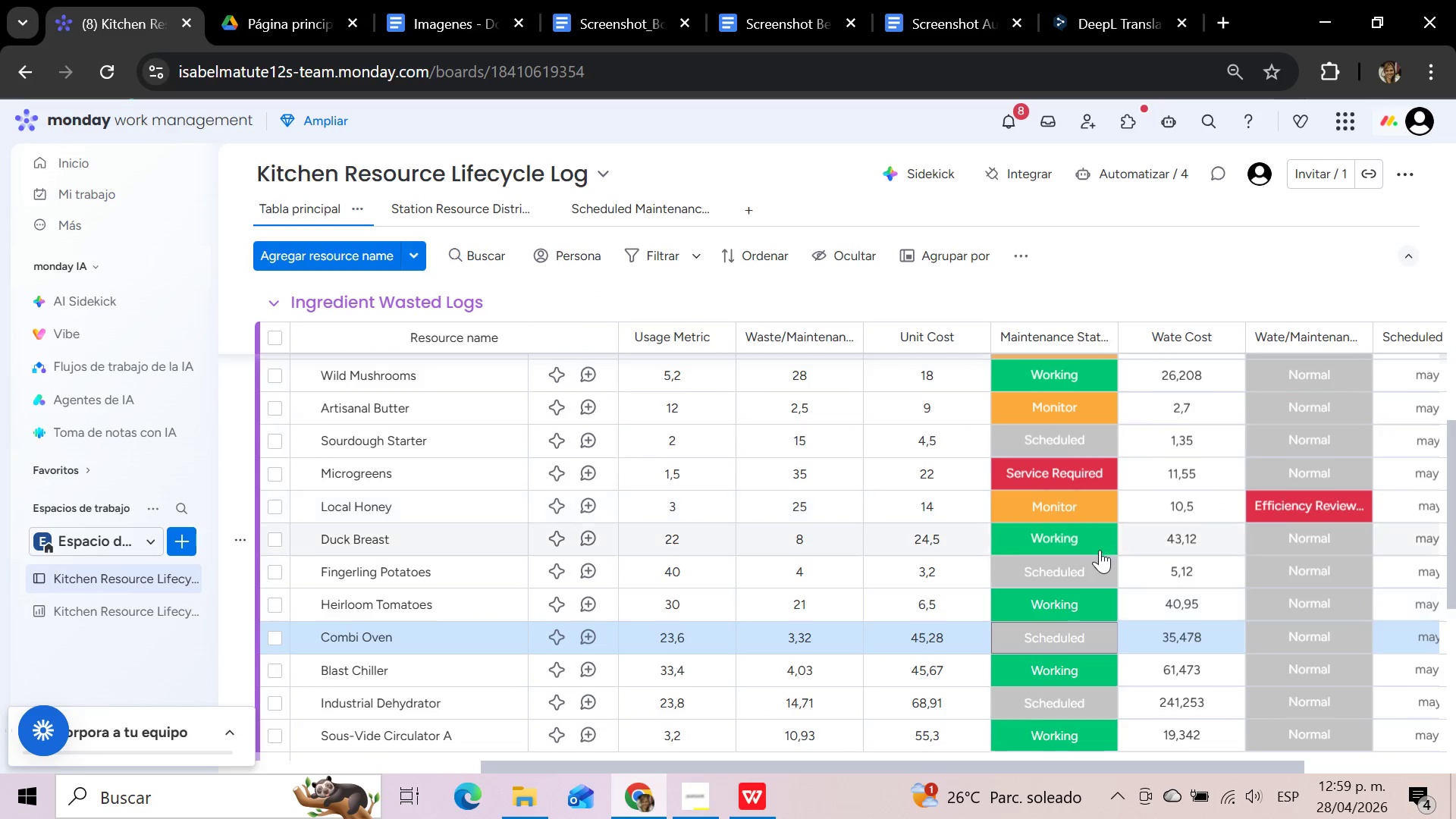 
scroll: coordinate [1100, 550], scroll_direction: up, amount: 5.0
 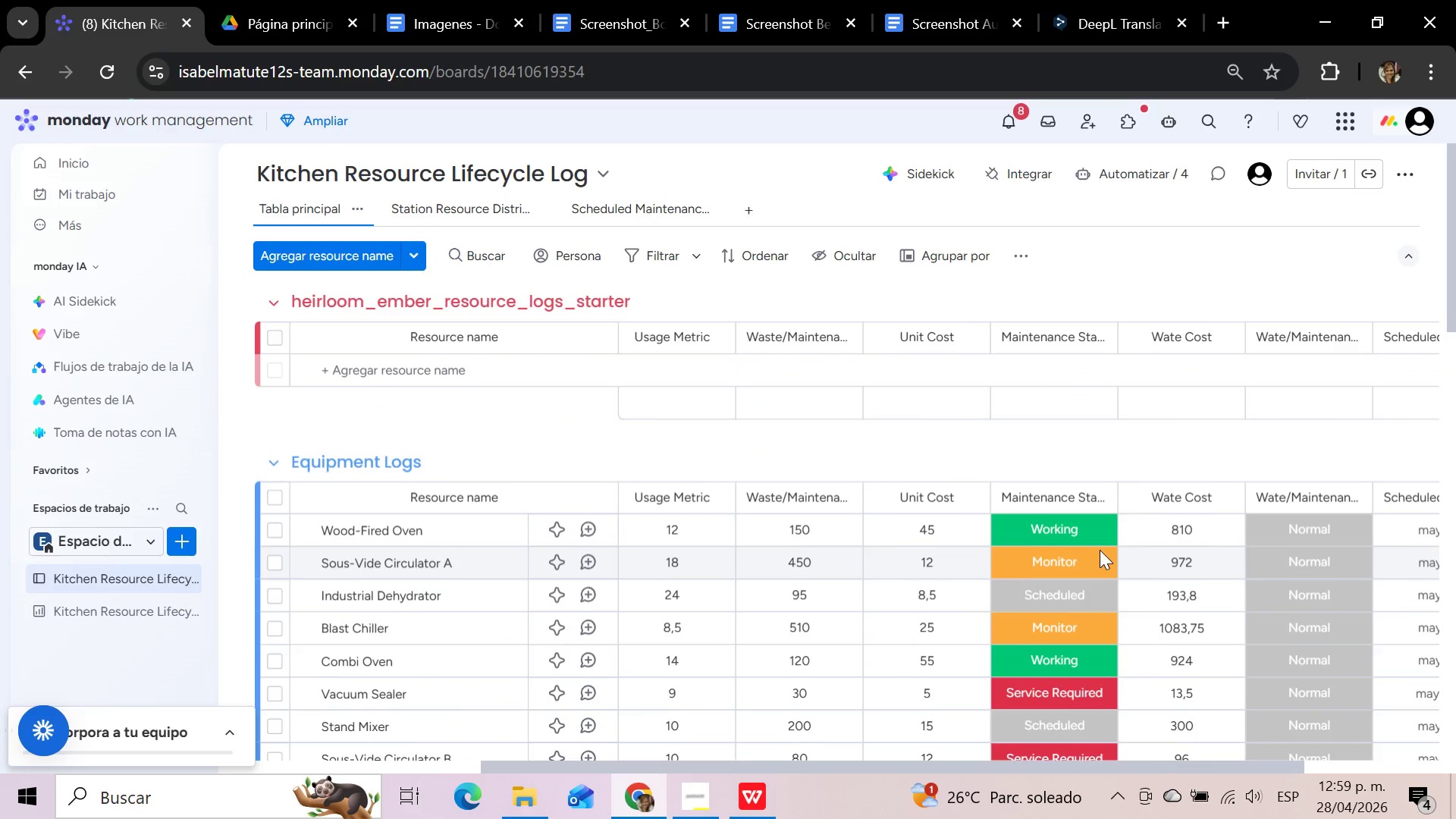 
scroll: coordinate [1100, 550], scroll_direction: down, amount: 11.0
 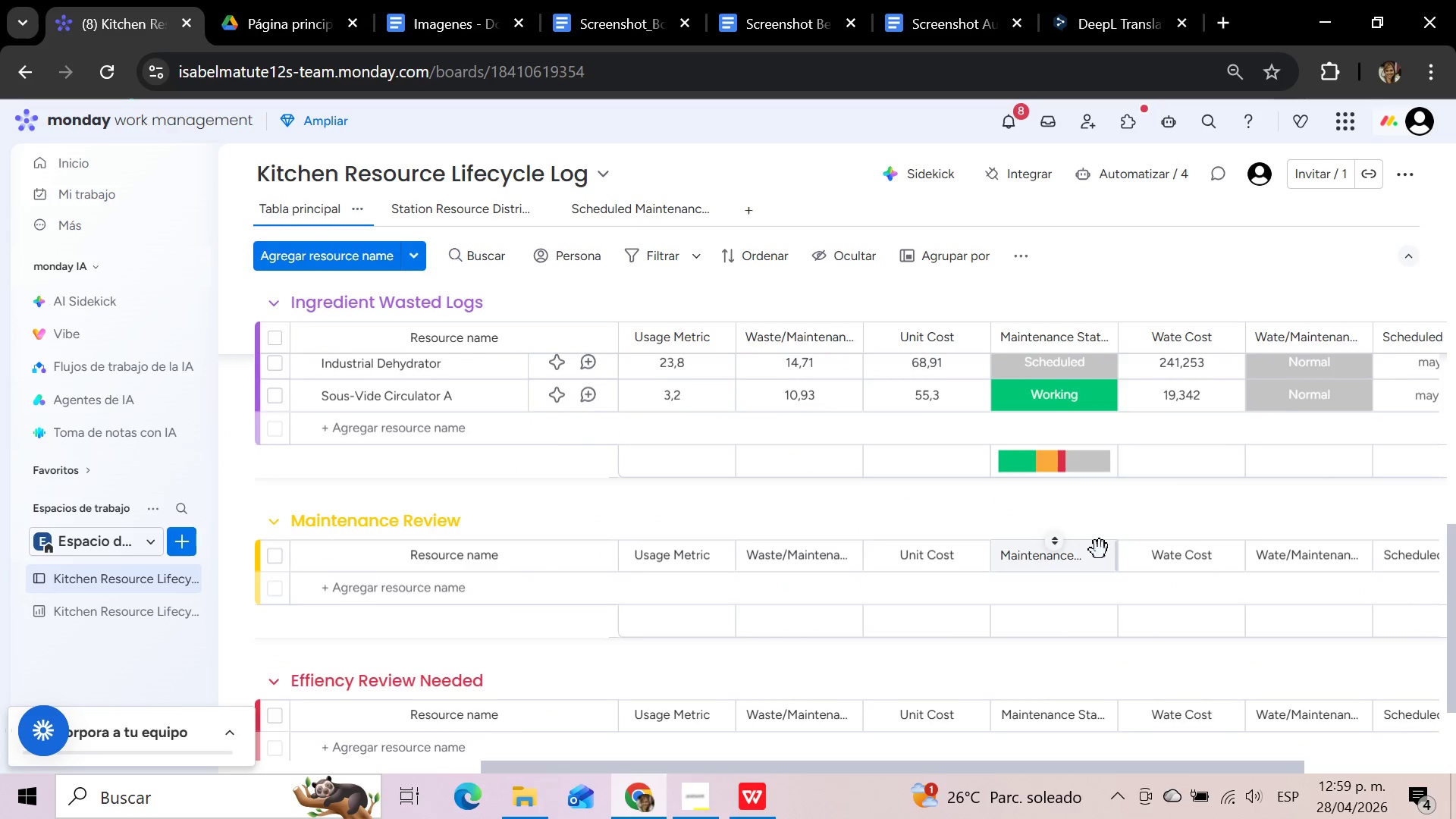 
scroll: coordinate [1100, 550], scroll_direction: up, amount: 19.0
 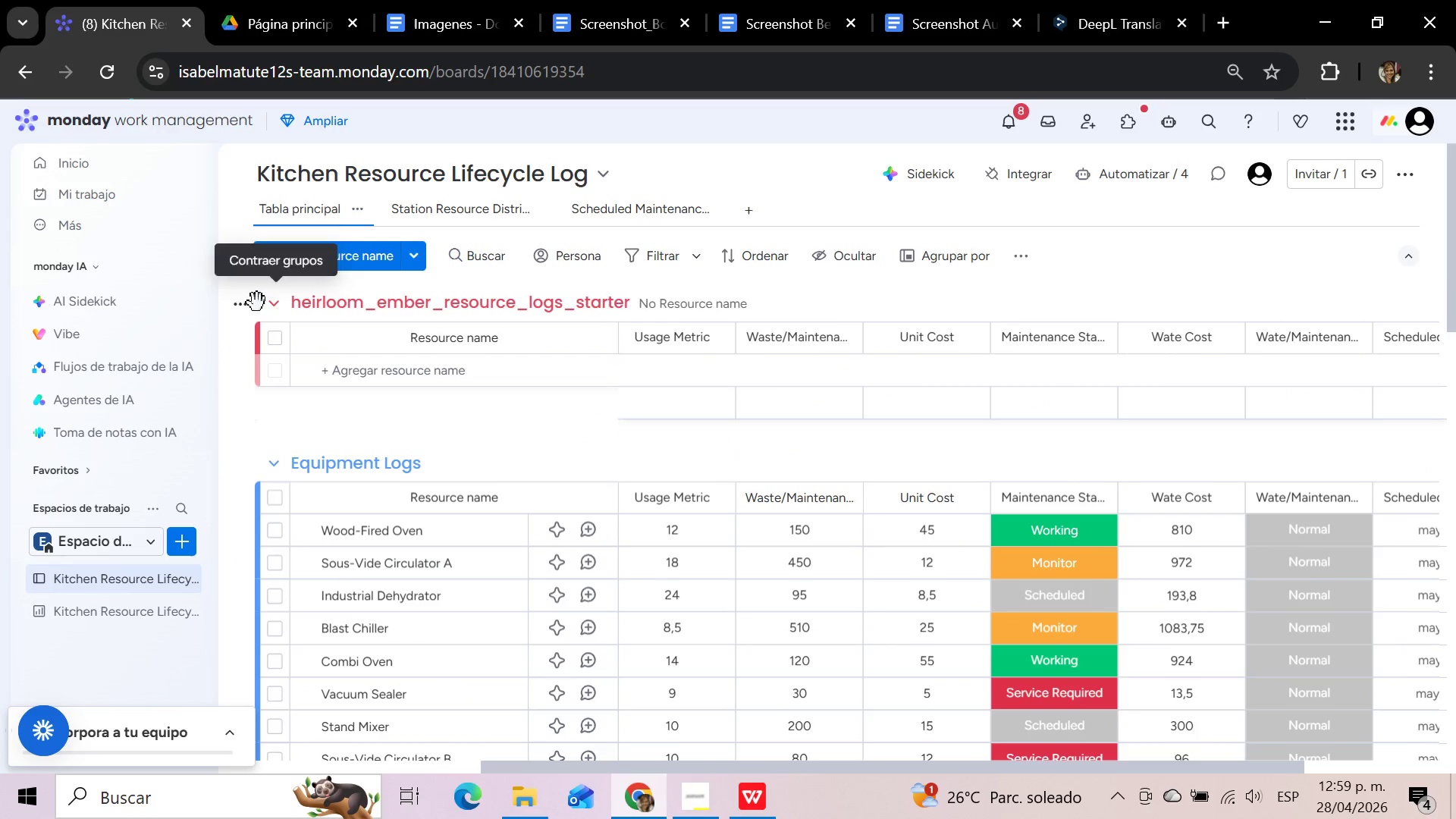 
left_click([244, 300])
 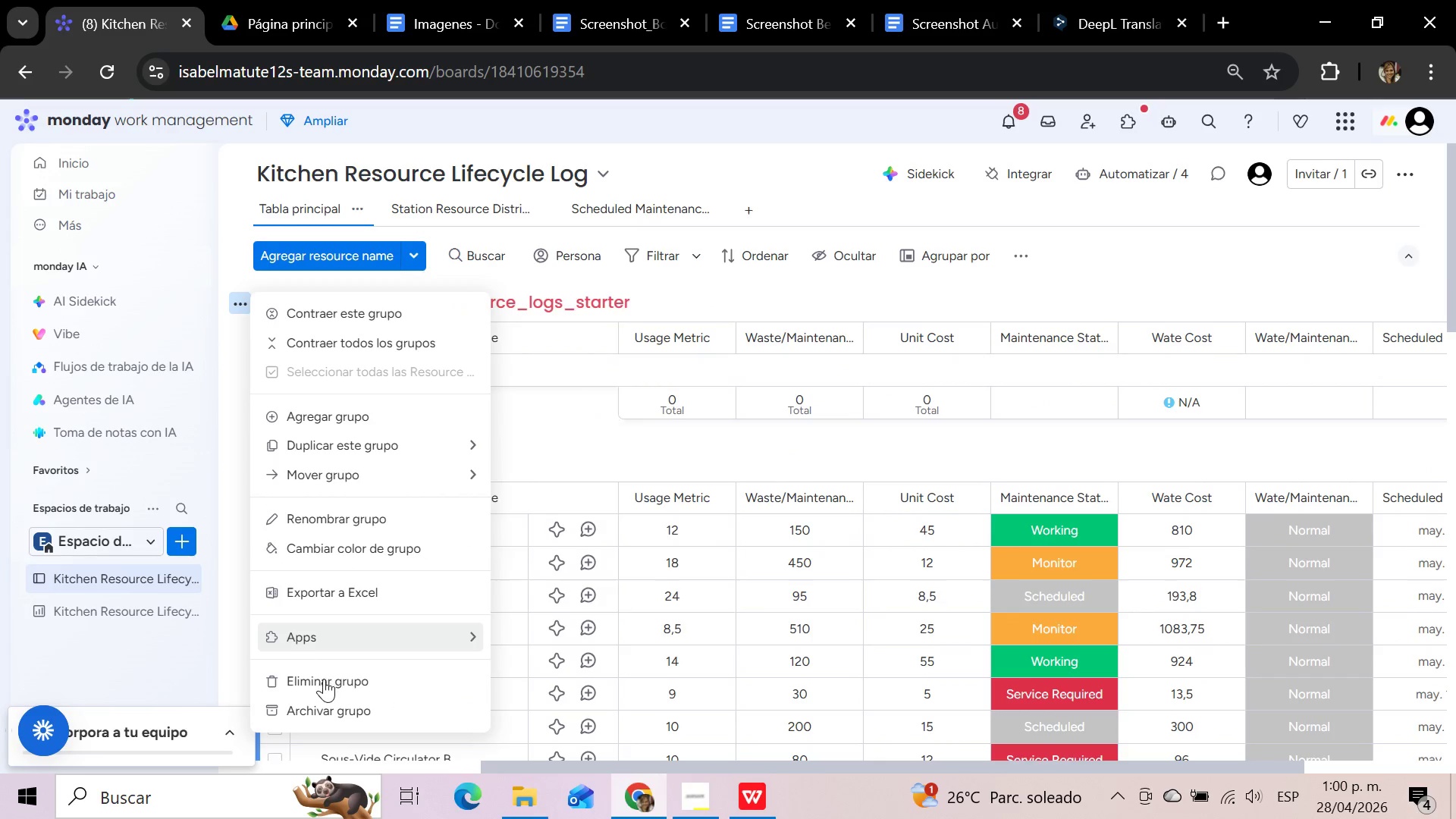 
left_click([324, 679])
 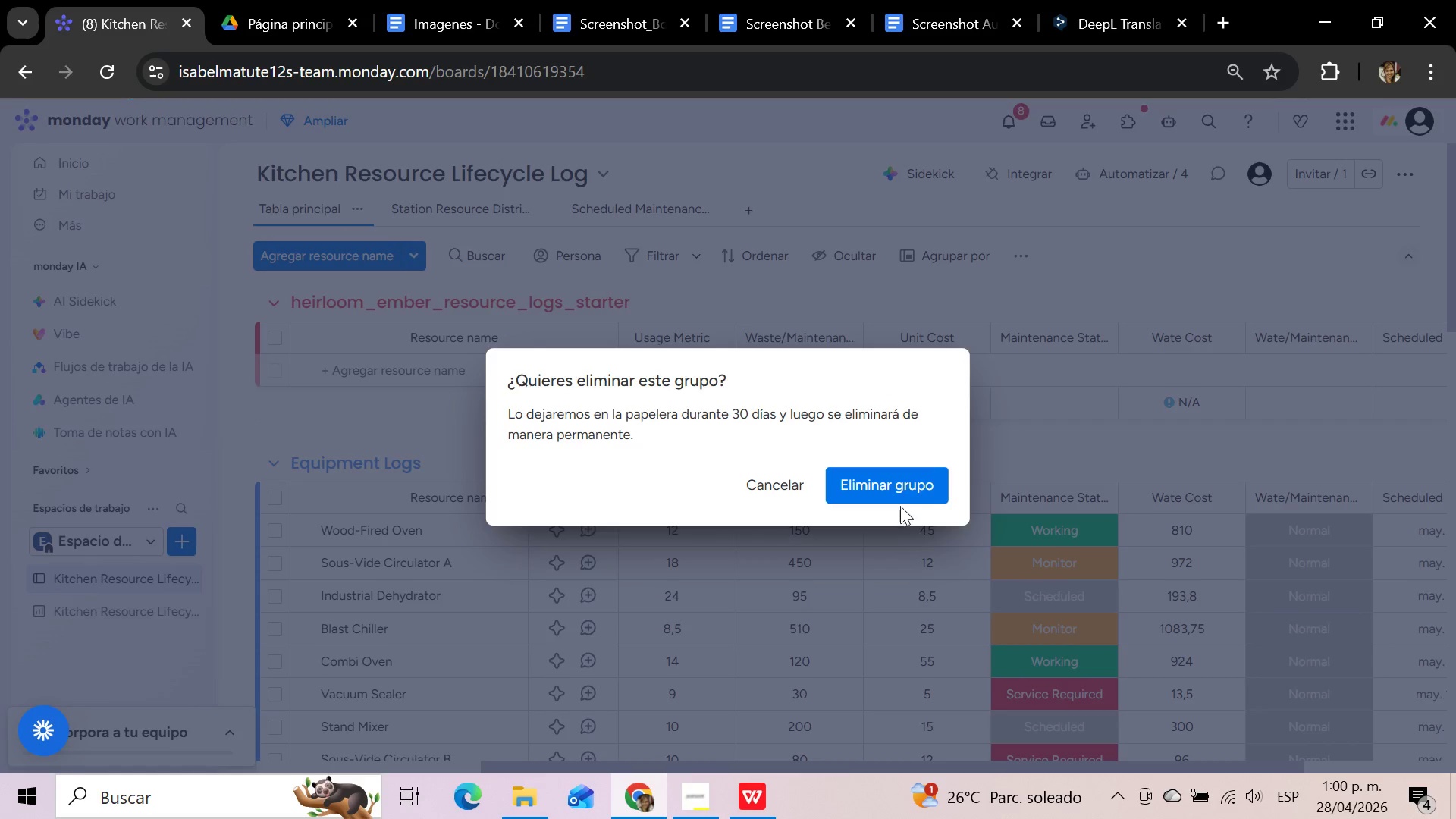 
left_click([919, 479])
 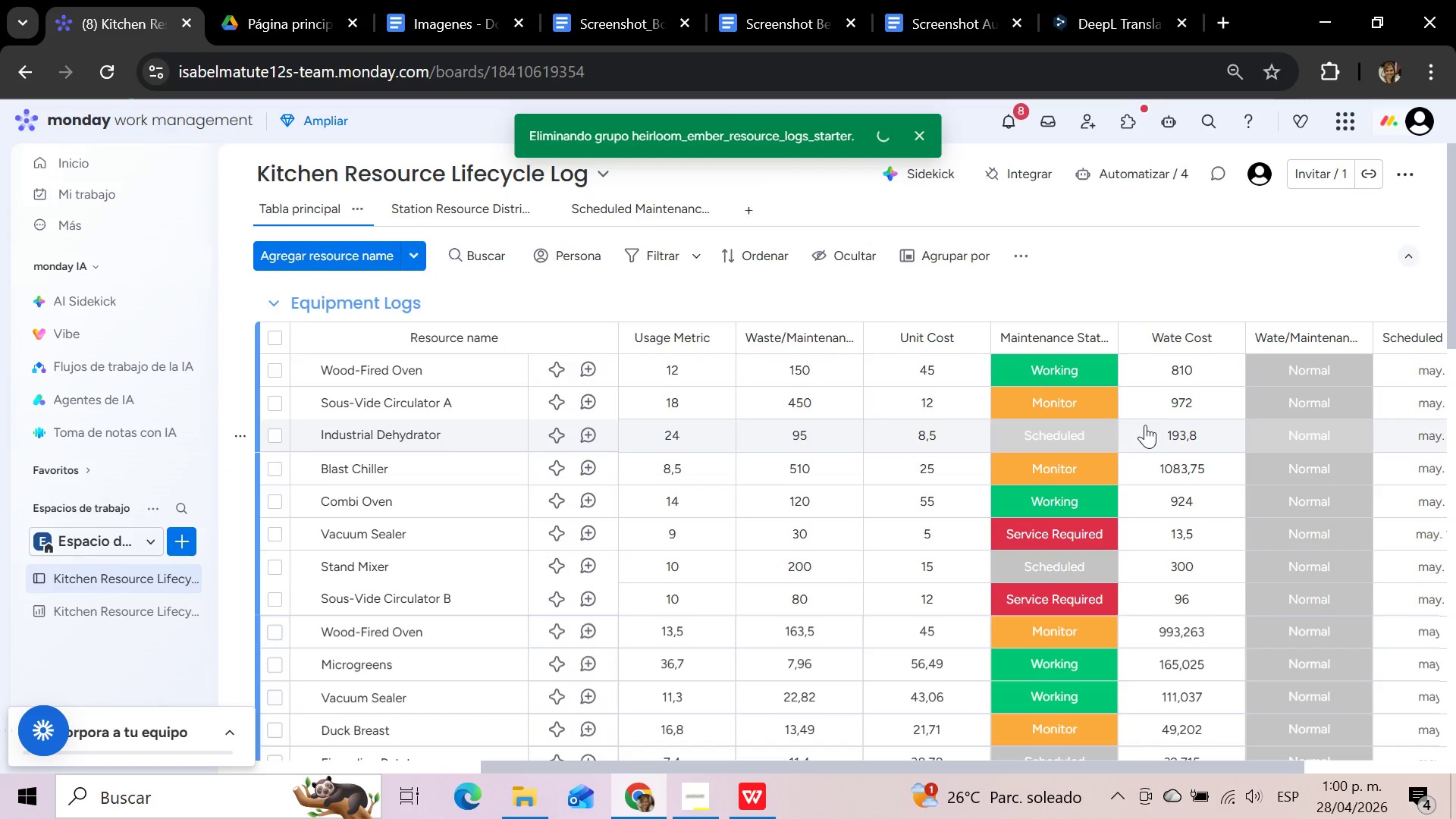 
scroll: coordinate [1114, 335], scroll_direction: up, amount: 5.0
 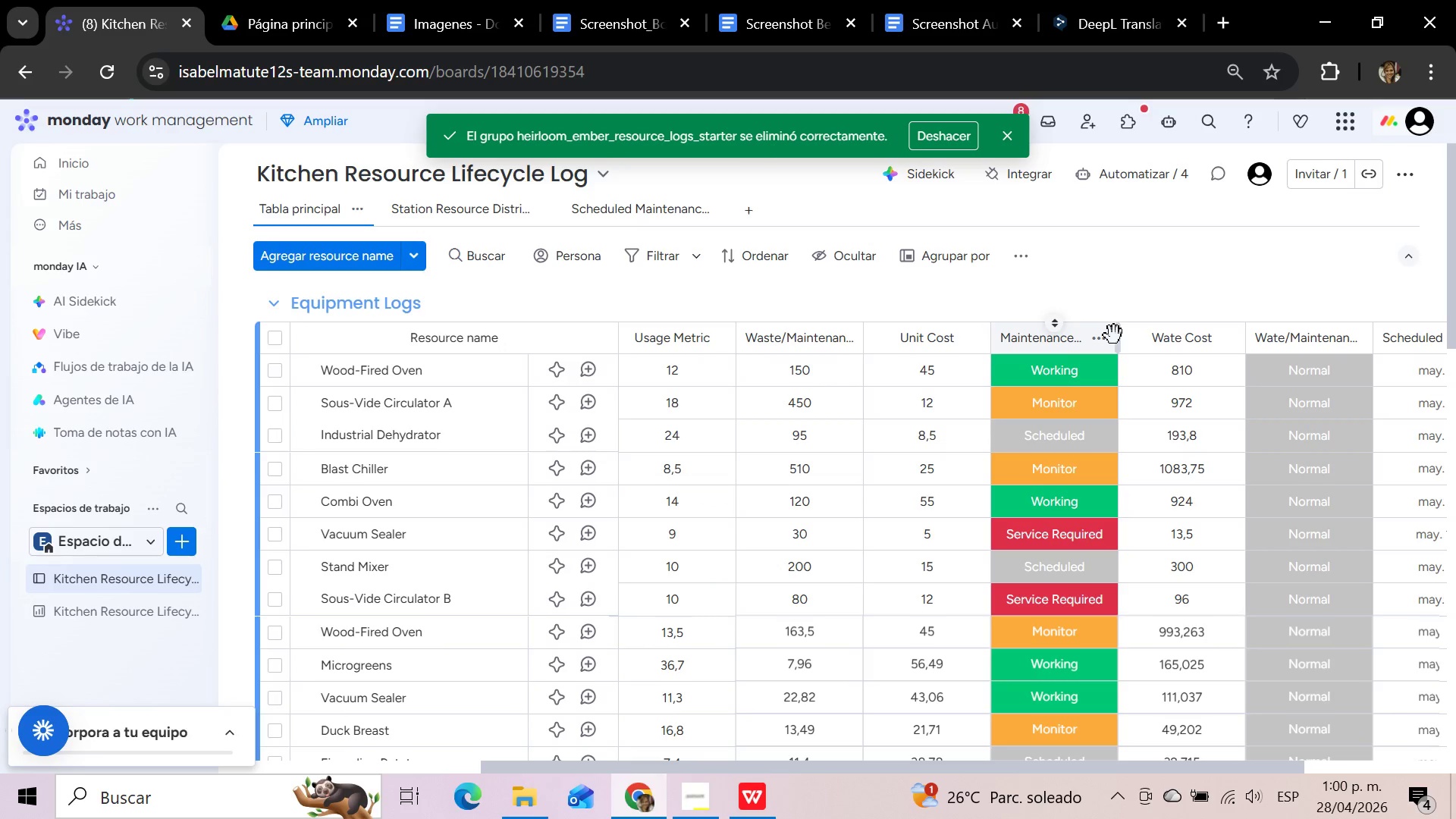 
scroll: coordinate [1077, 516], scroll_direction: down, amount: 5.0
 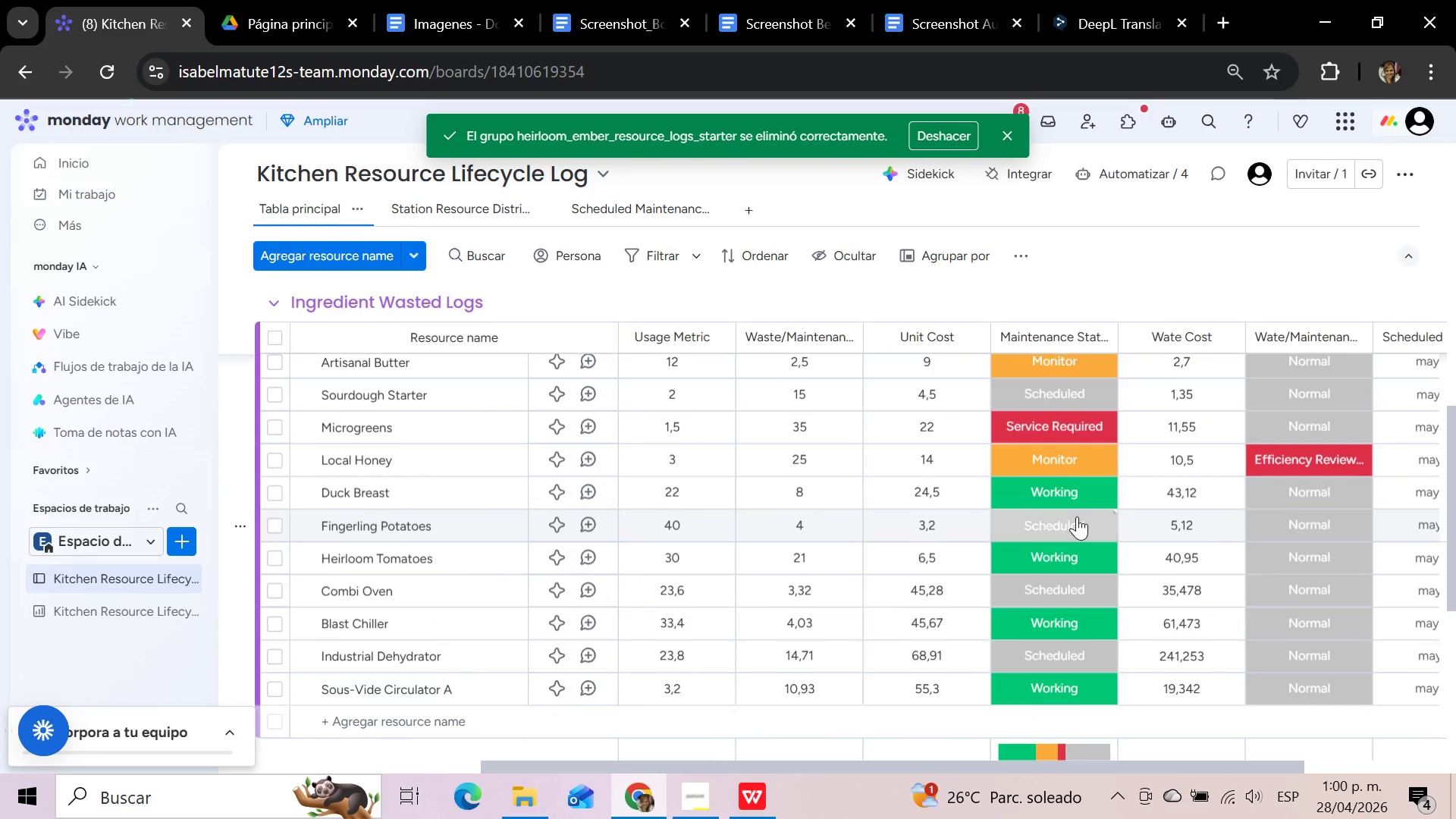 
scroll: coordinate [1076, 516], scroll_direction: up, amount: 18.0
 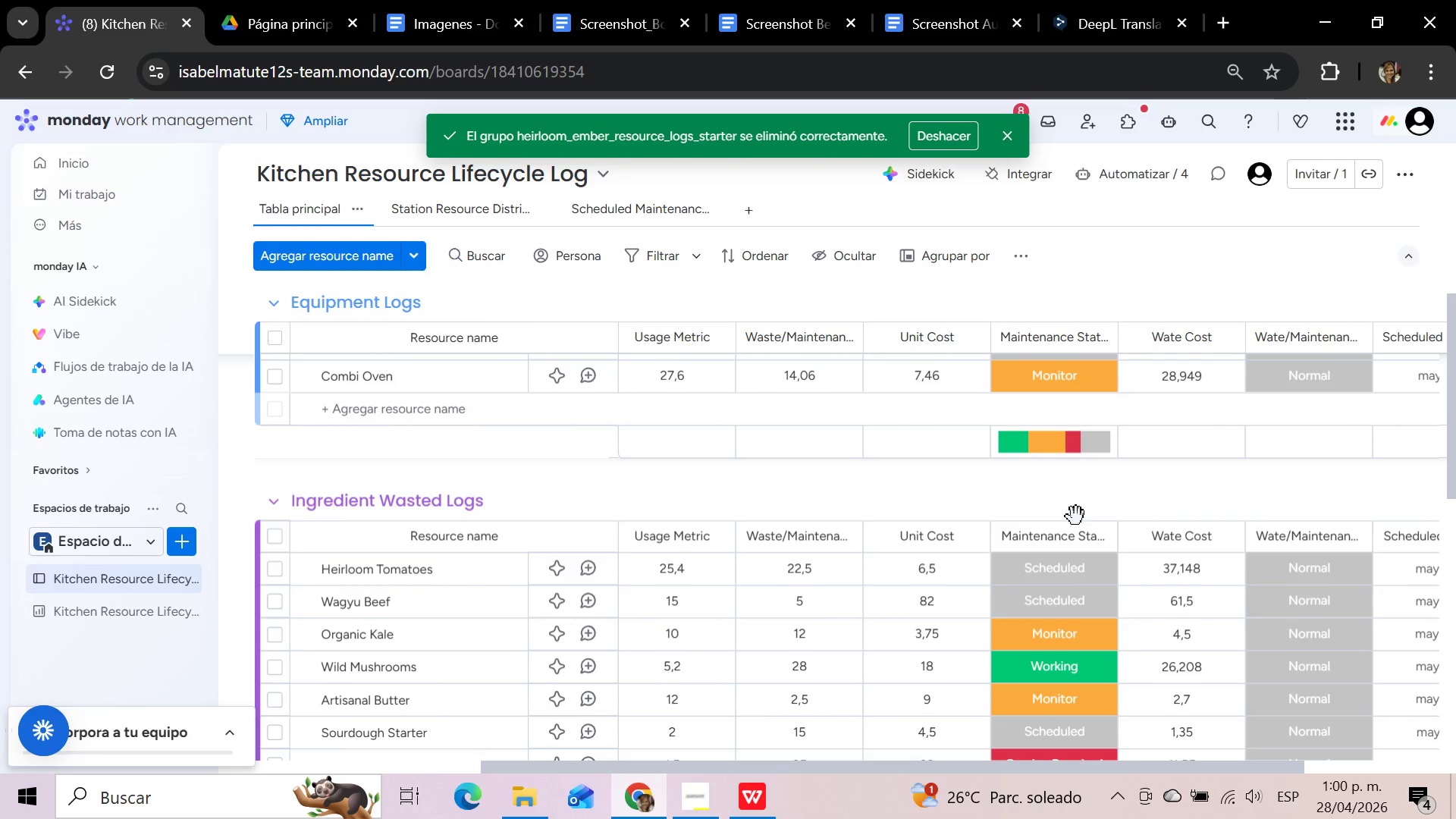 
scroll: coordinate [1076, 518], scroll_direction: down, amount: 6.0
 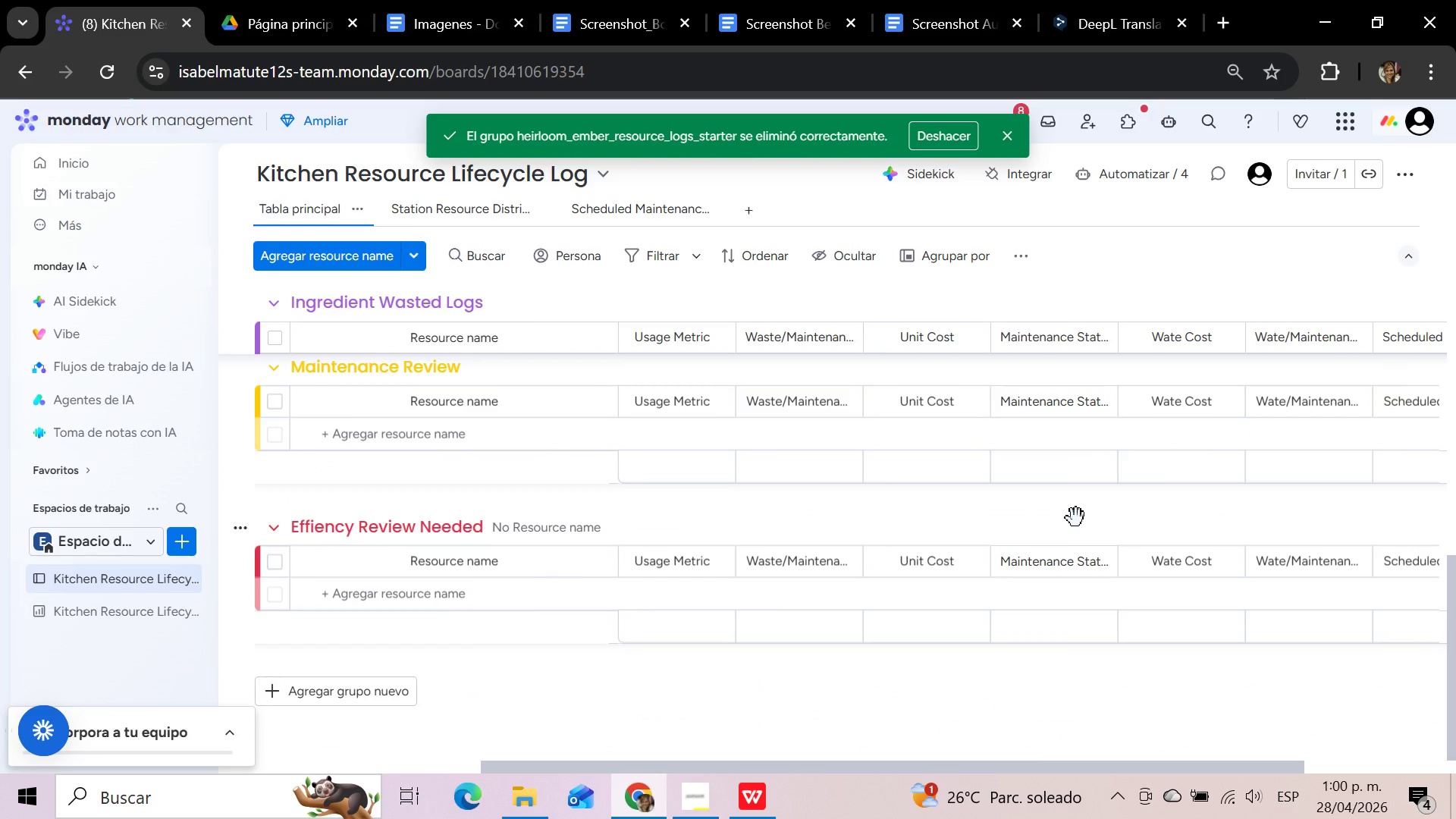 
scroll: coordinate [1076, 518], scroll_direction: up, amount: 16.0
 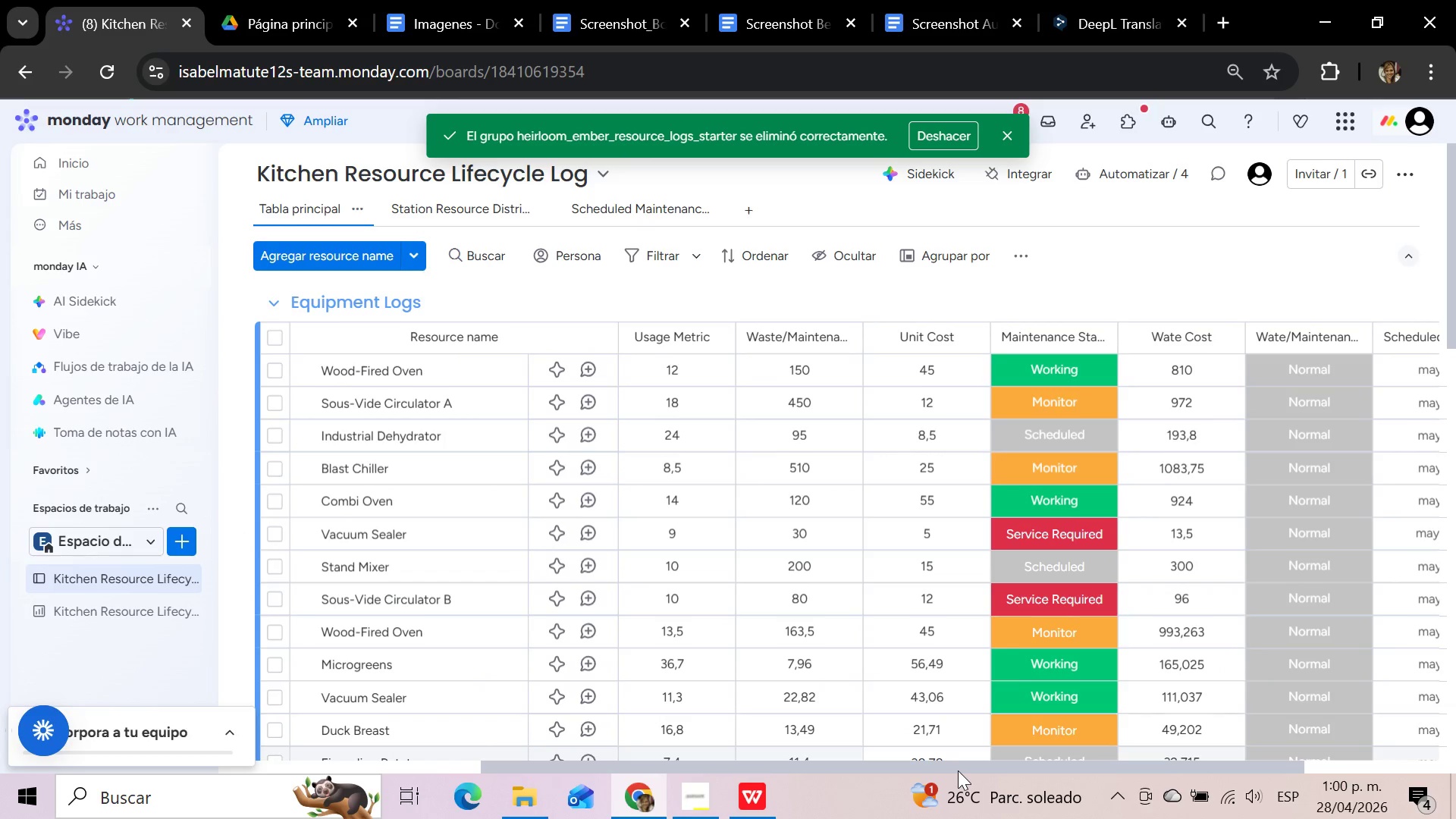 
left_click_drag(start_coordinate=[946, 767], to_coordinate=[523, 761])
 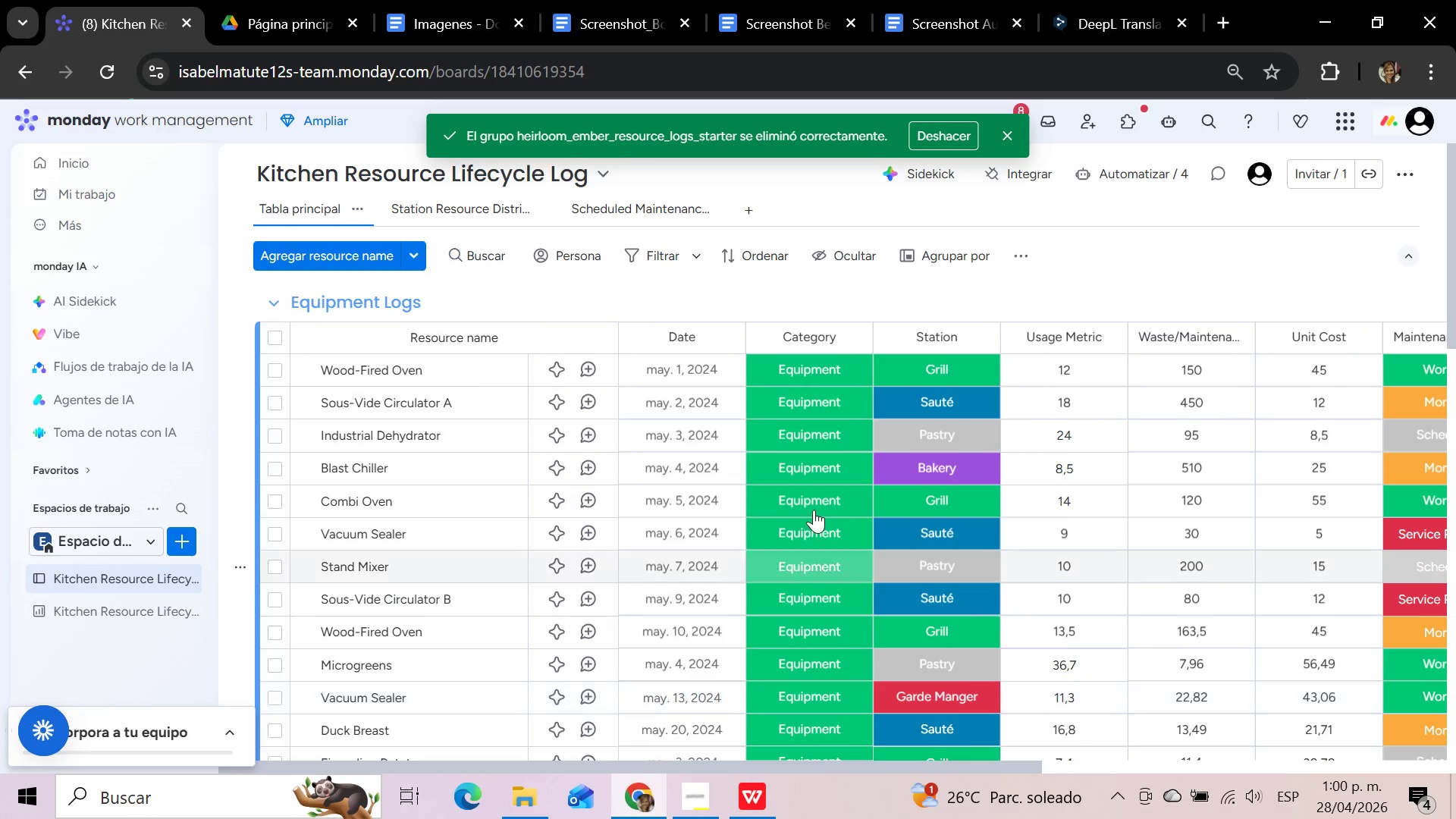 
scroll: coordinate [814, 510], scroll_direction: down, amount: 3.0
 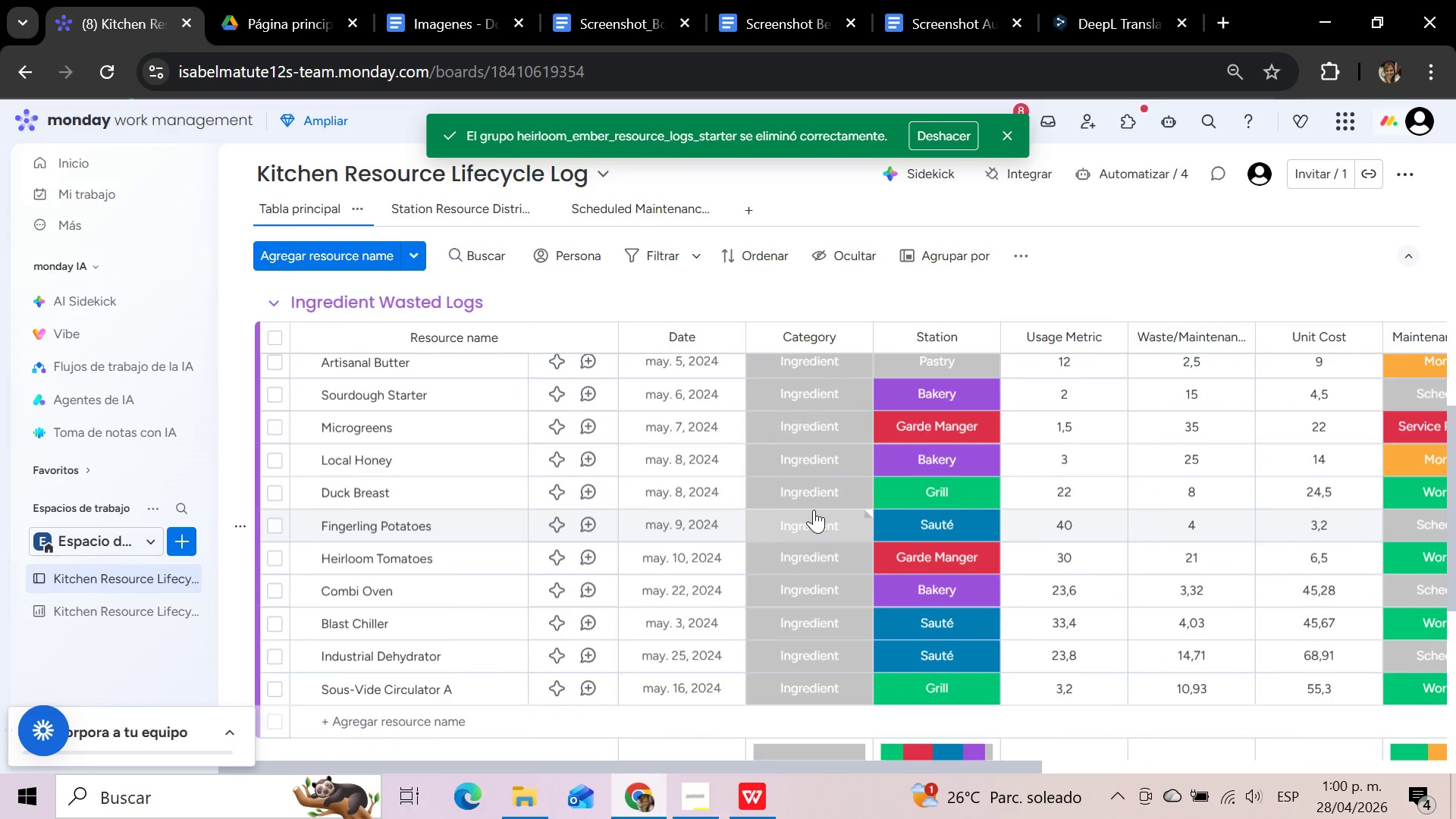 
scroll: coordinate [814, 510], scroll_direction: up, amount: 20.0
 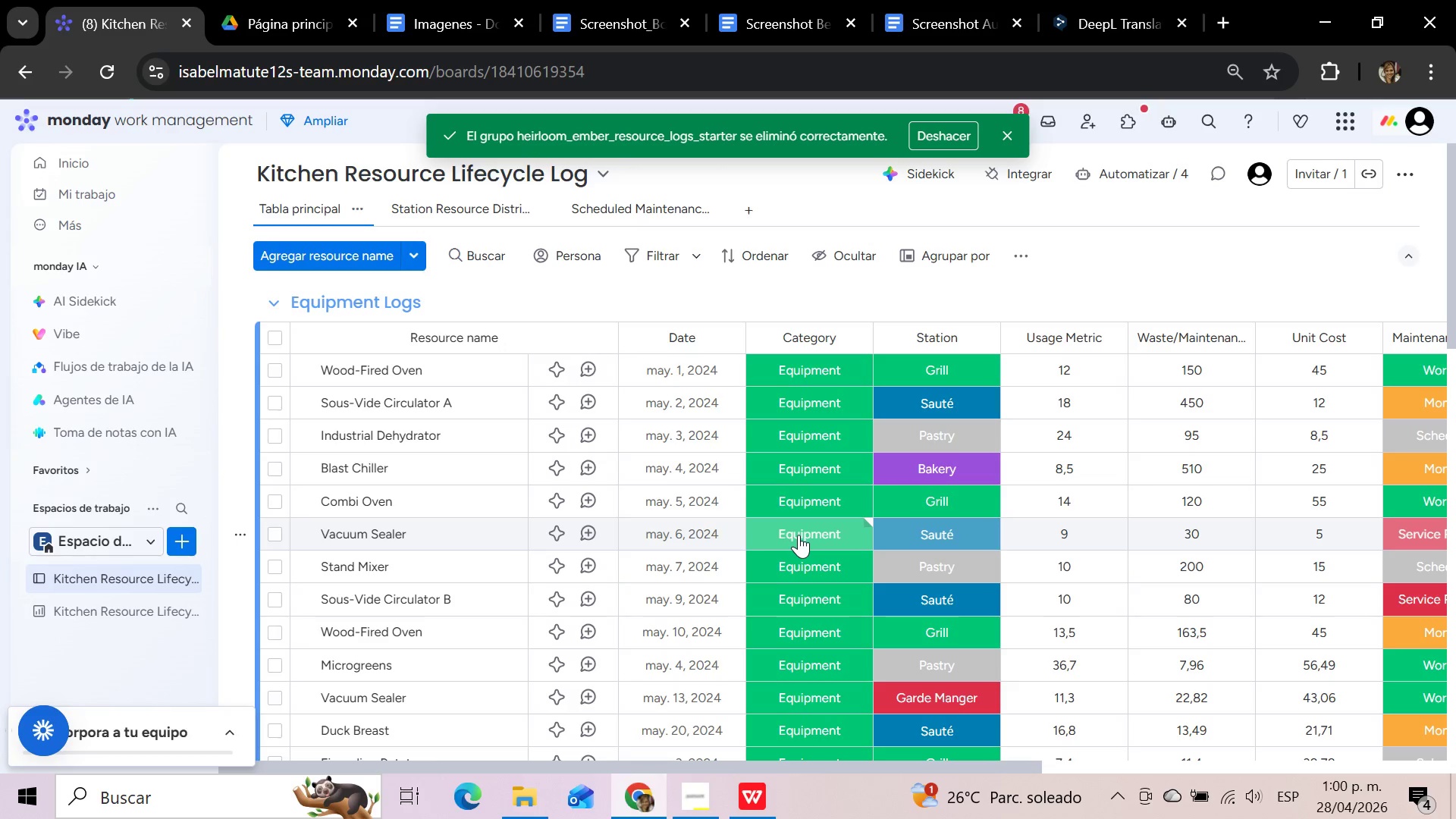 
wait(40.18)
 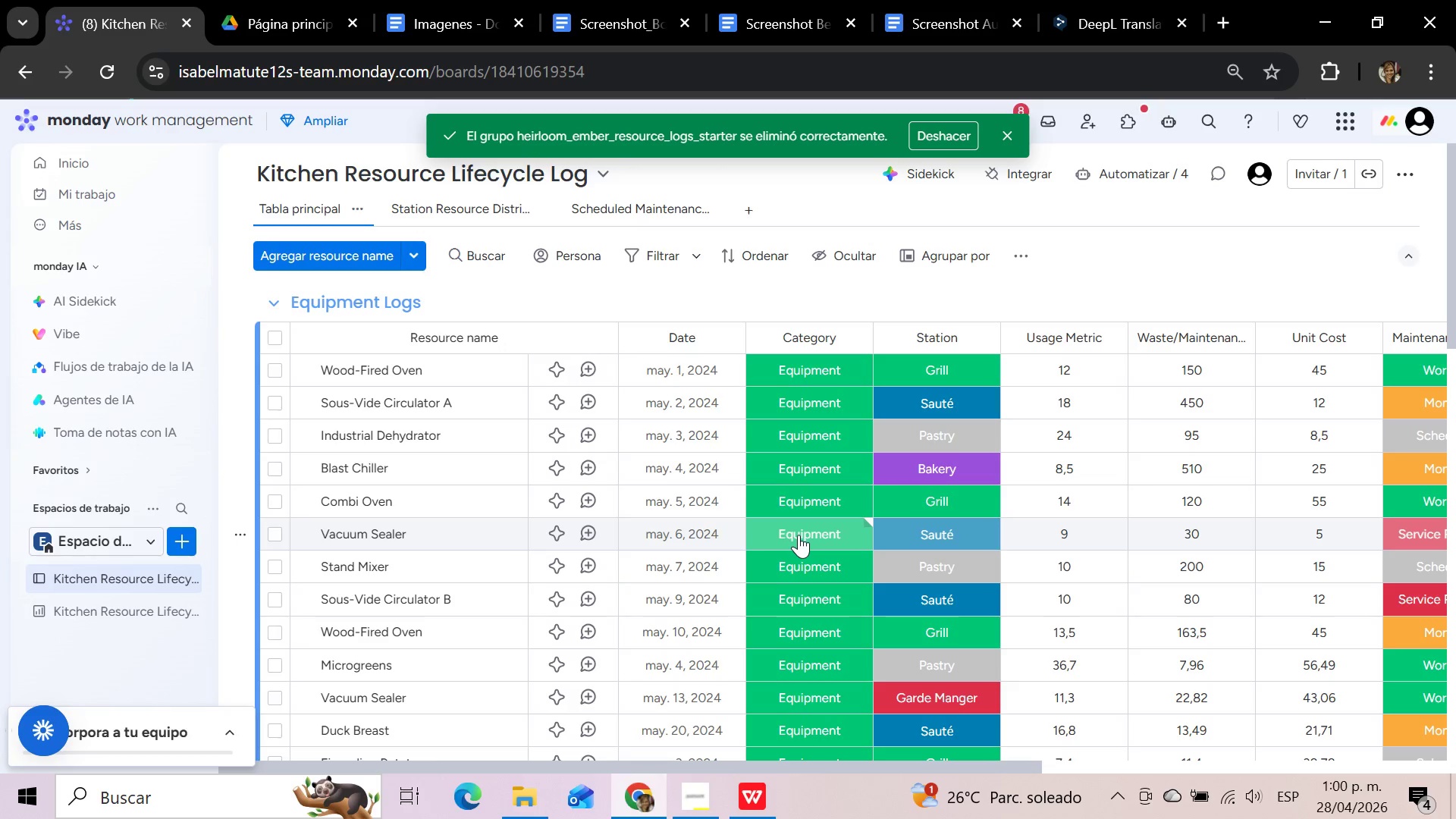 
left_click([1122, 278])
 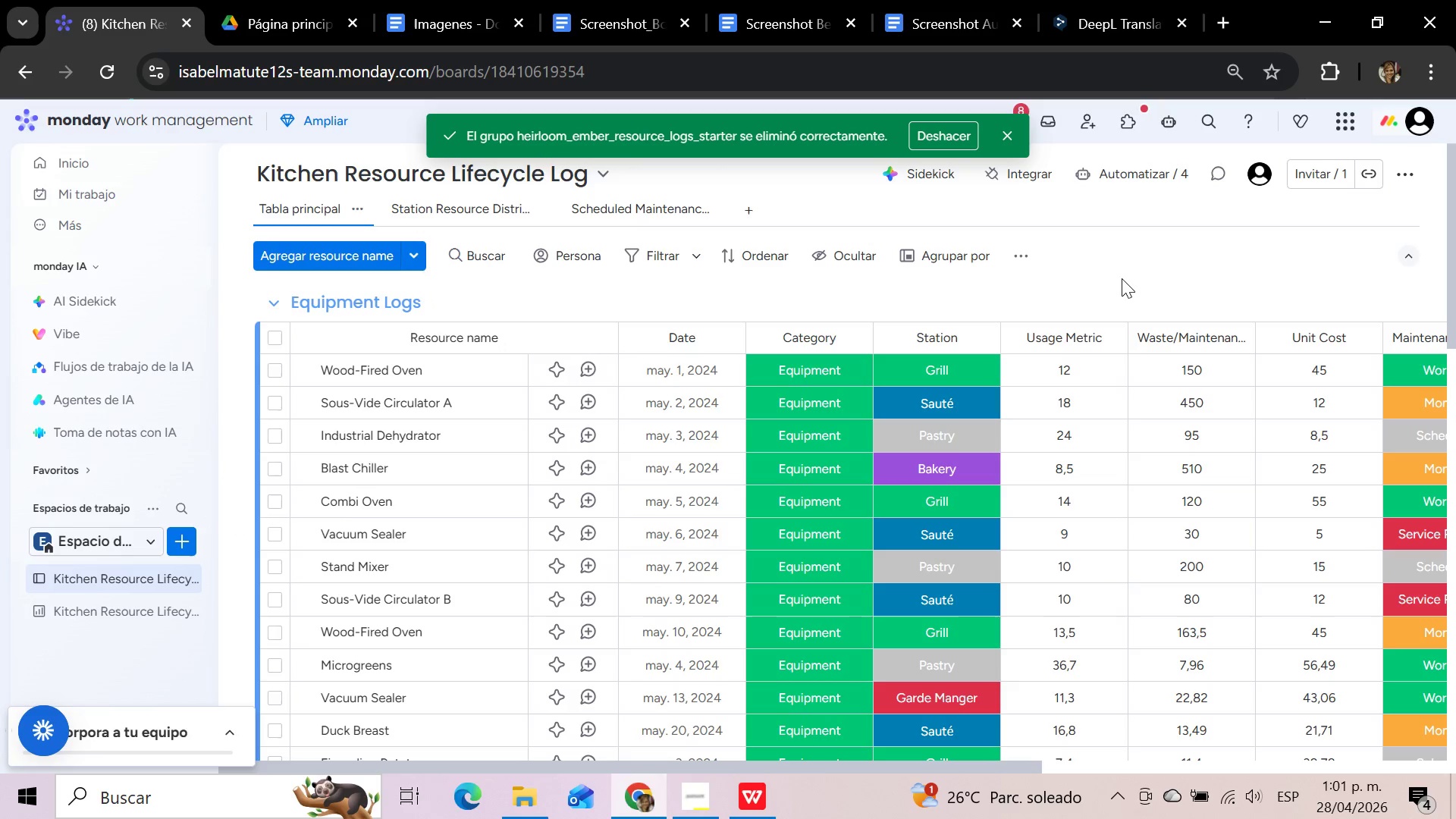 
scroll: coordinate [1122, 278], scroll_direction: down, amount: 2.0
 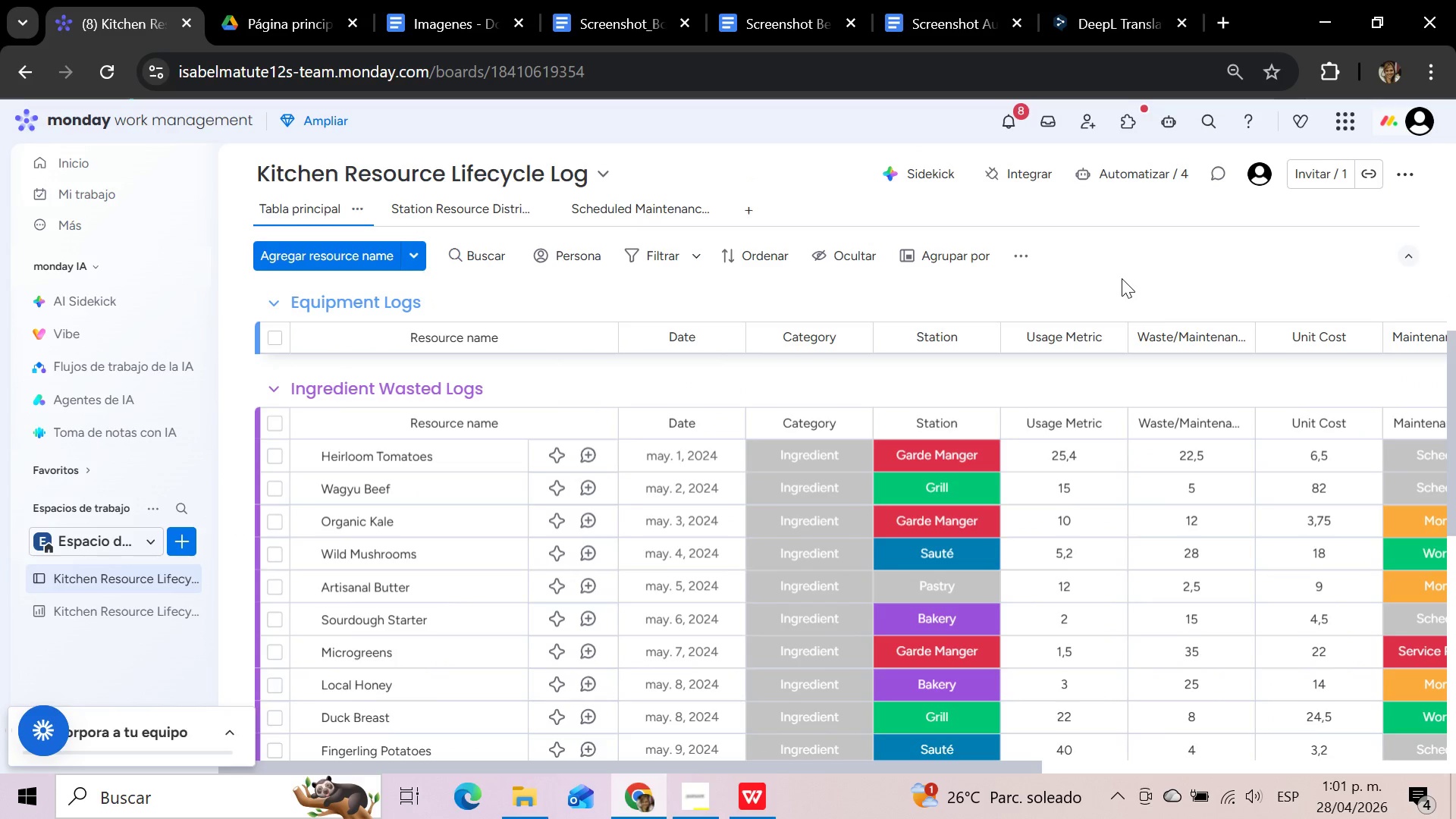 
scroll: coordinate [1122, 278], scroll_direction: up, amount: 11.0
 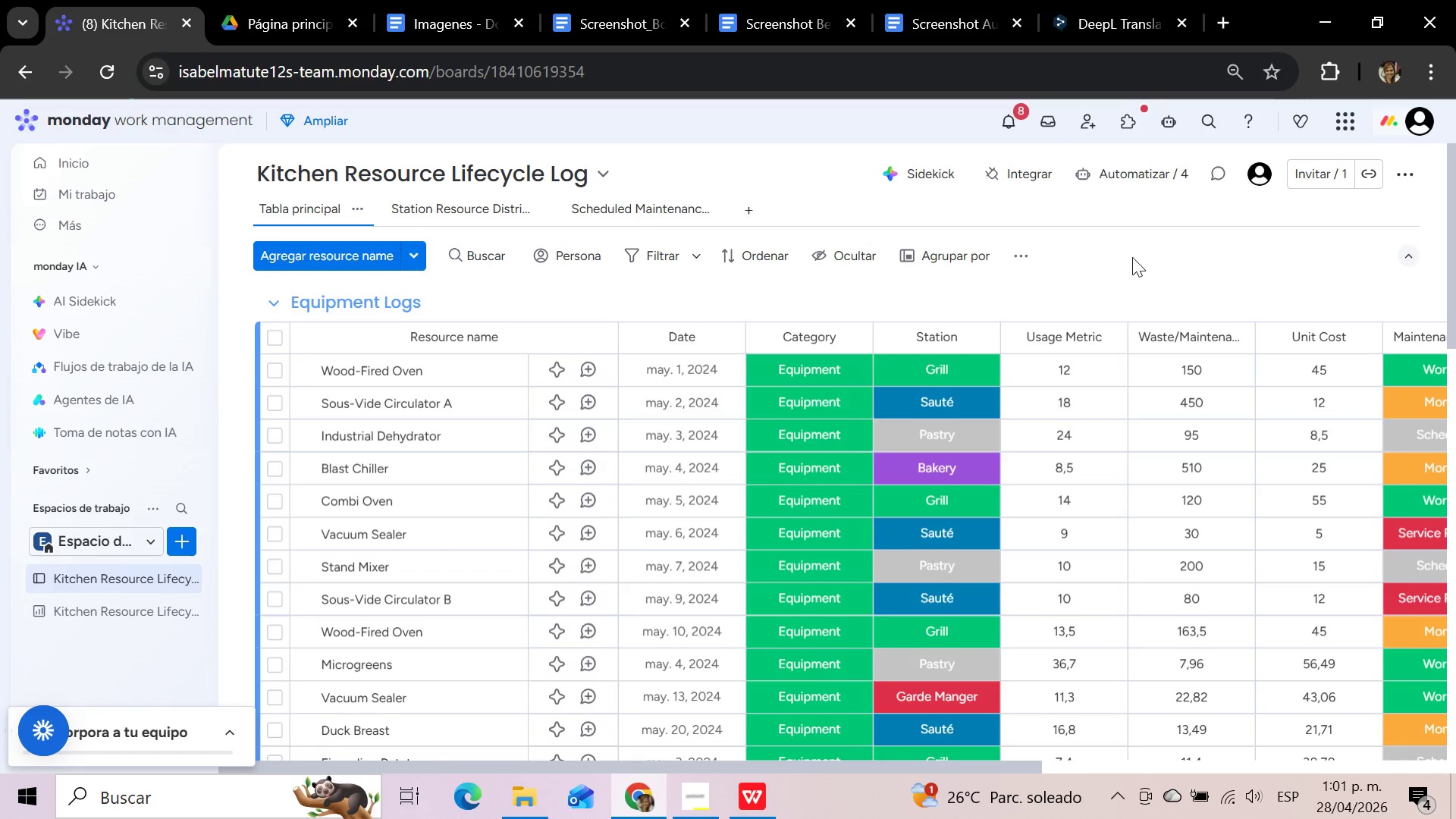 